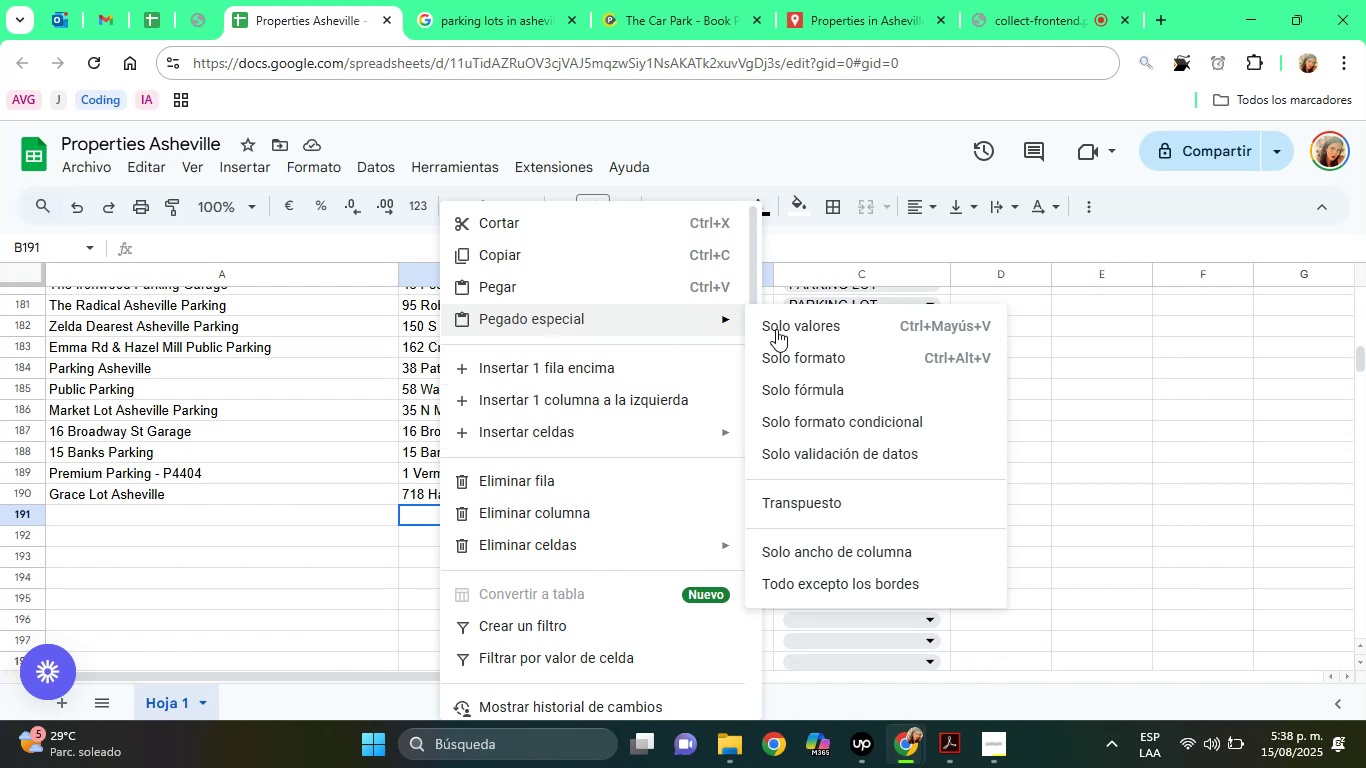 
left_click([793, 332])
 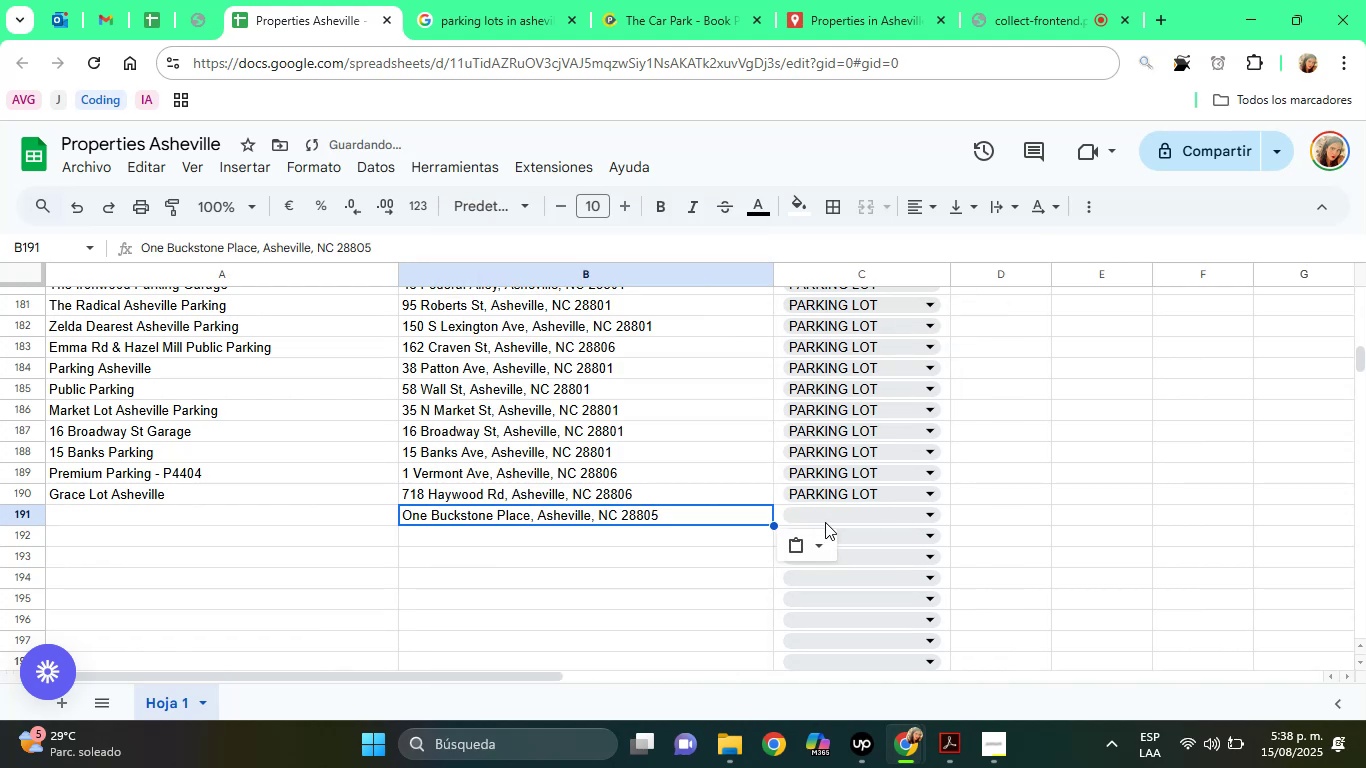 
left_click([828, 514])
 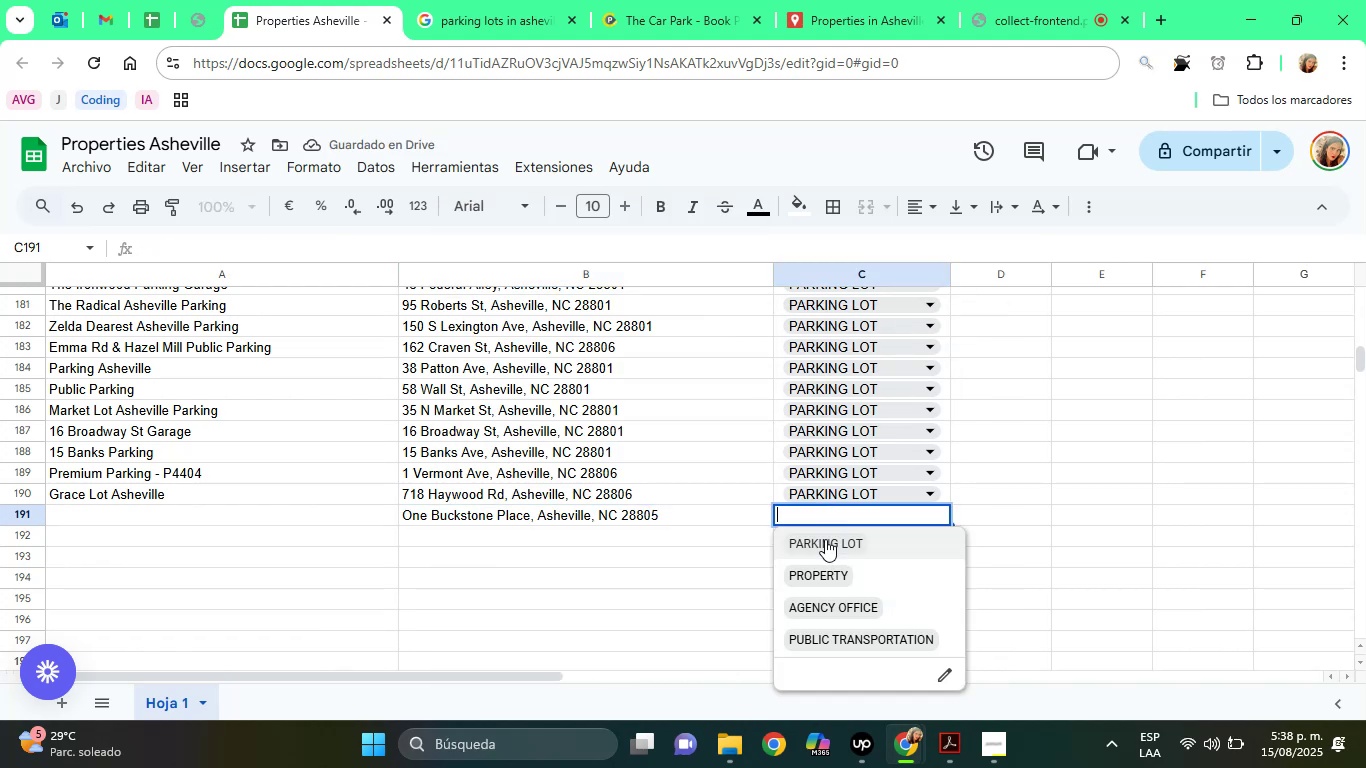 
left_click([825, 539])
 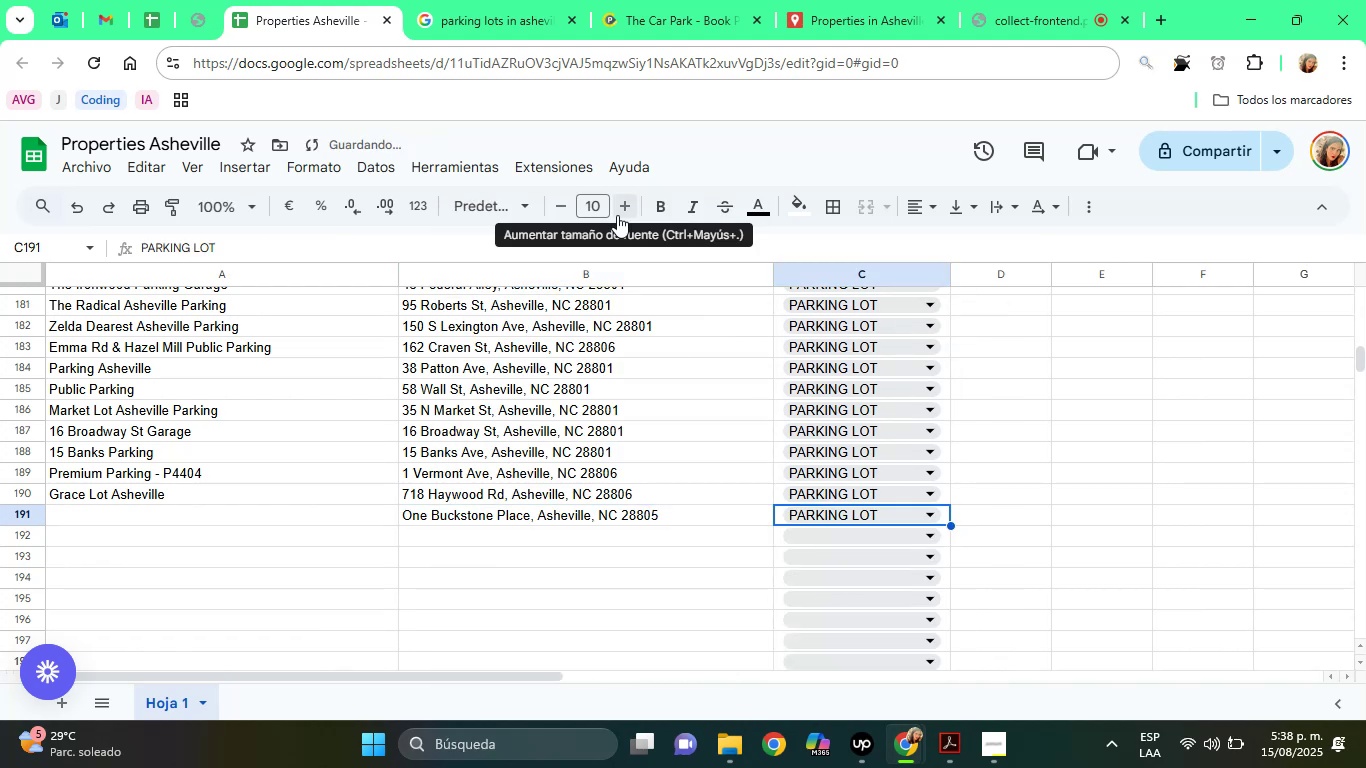 
left_click([670, 0])
 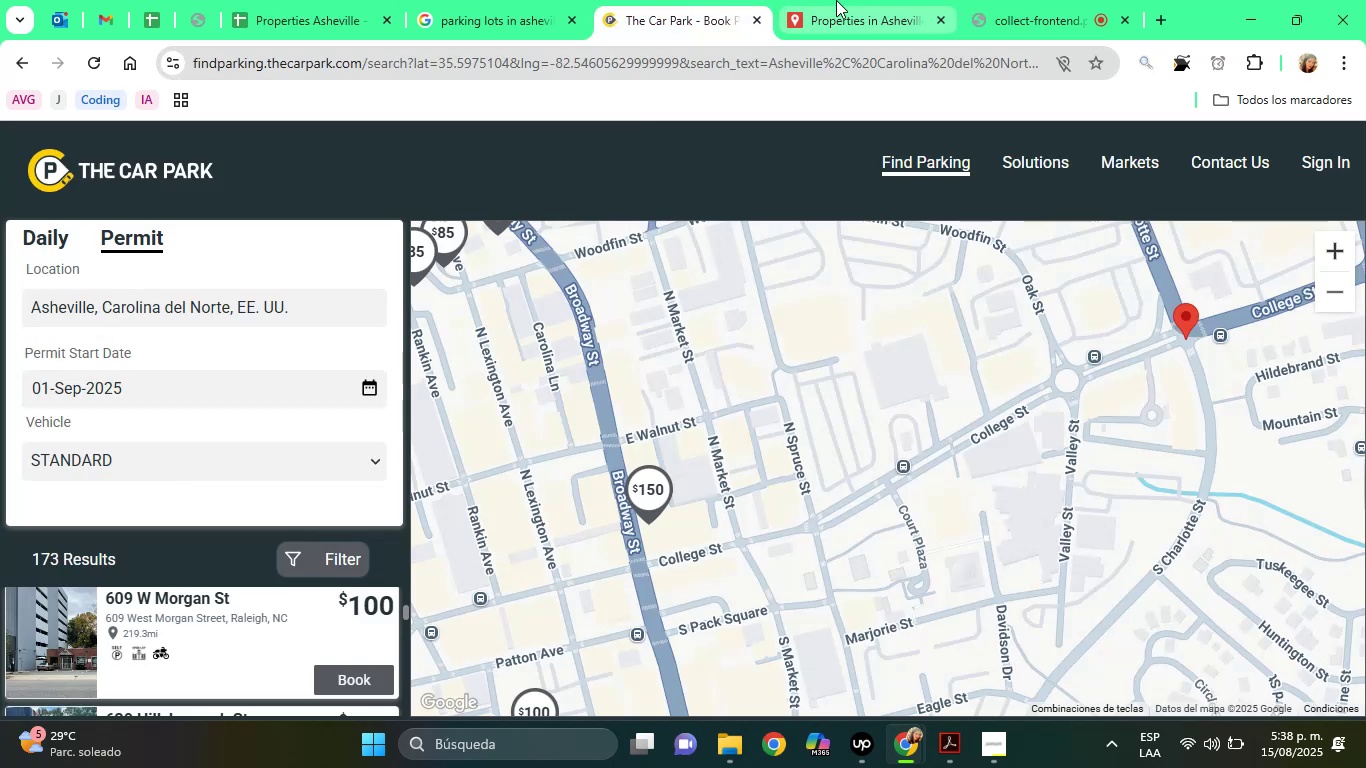 
left_click([836, 0])
 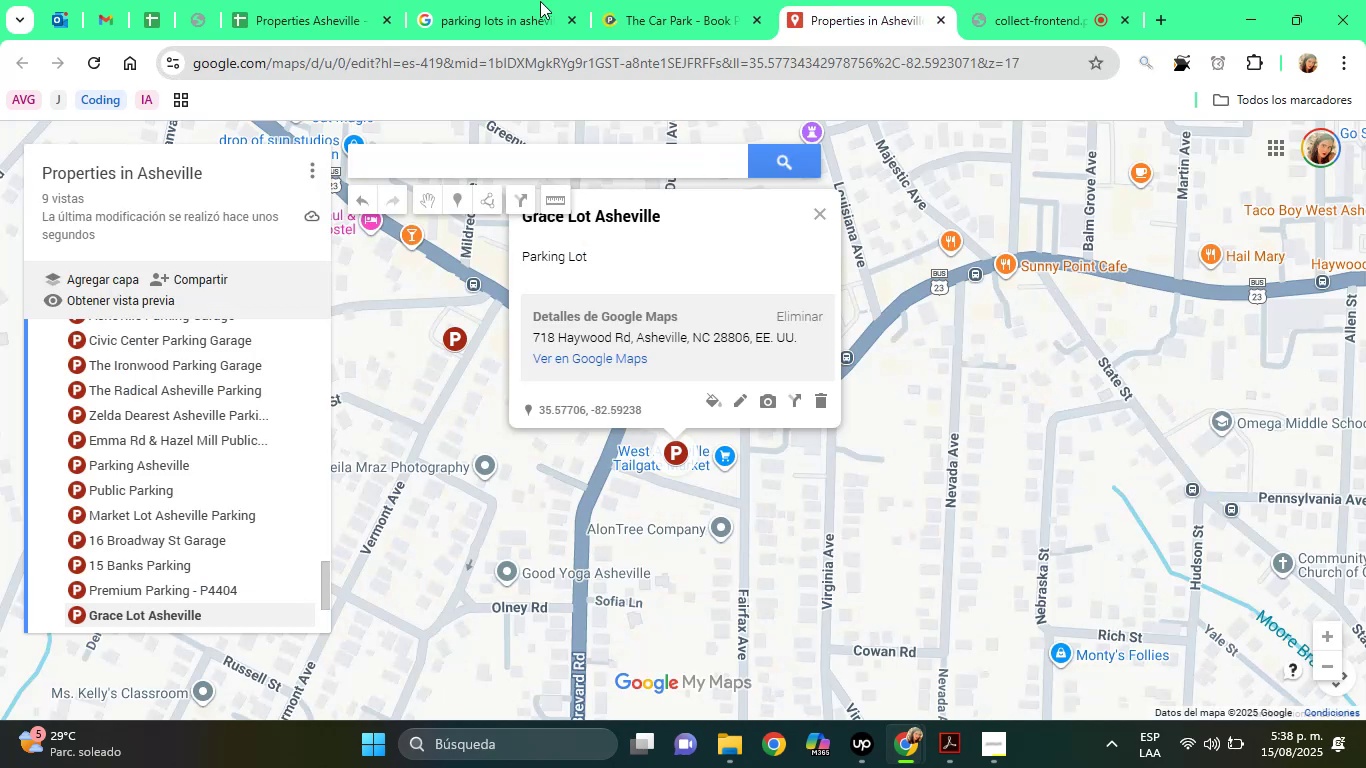 
left_click([527, 0])
 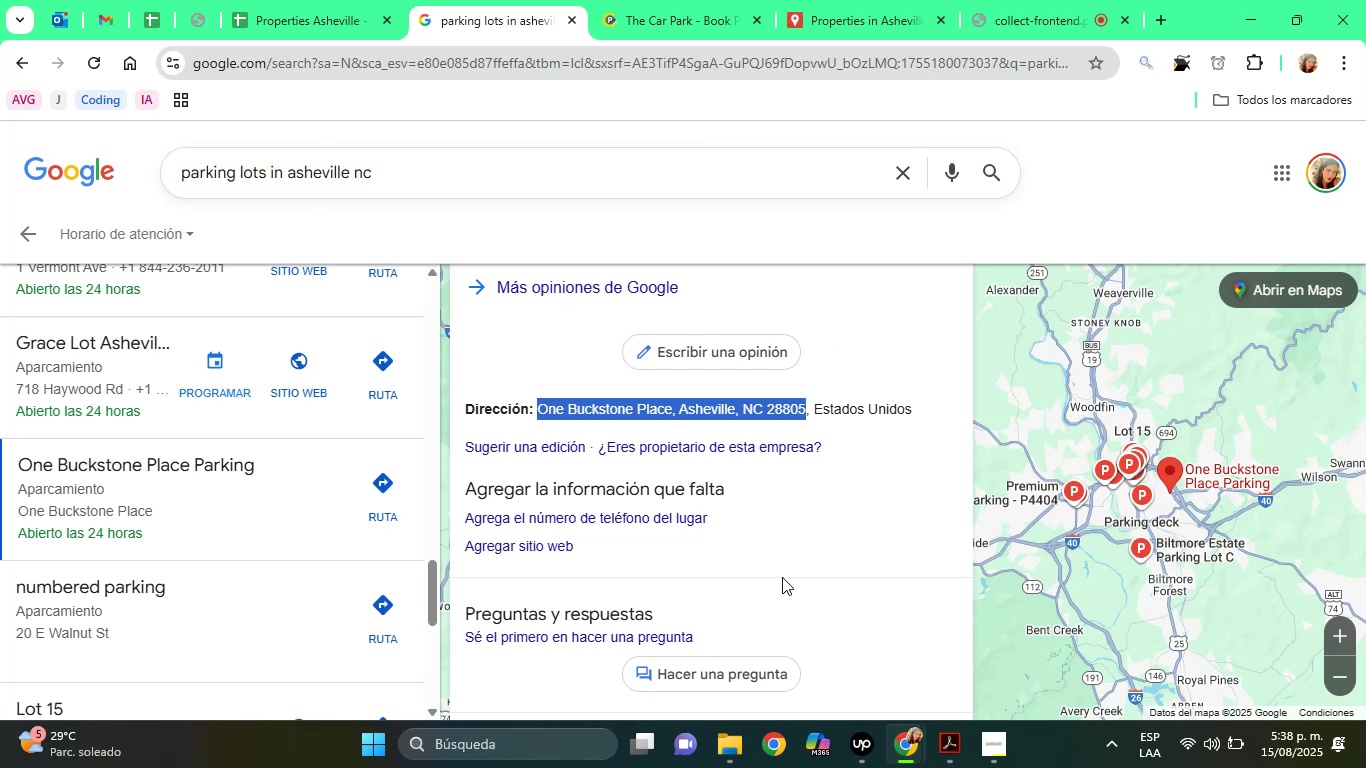 
left_click([765, 600])
 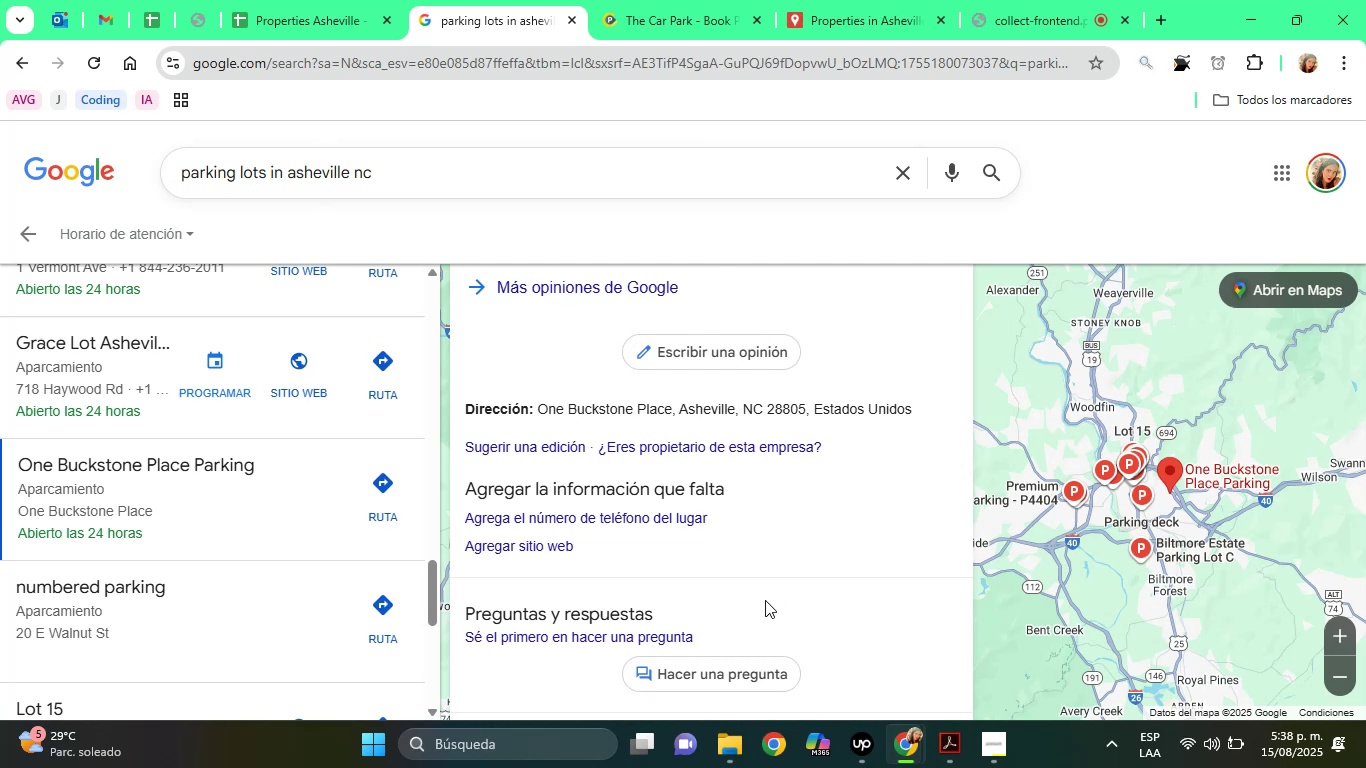 
hold_key(key=ArrowUp, duration=0.8)
 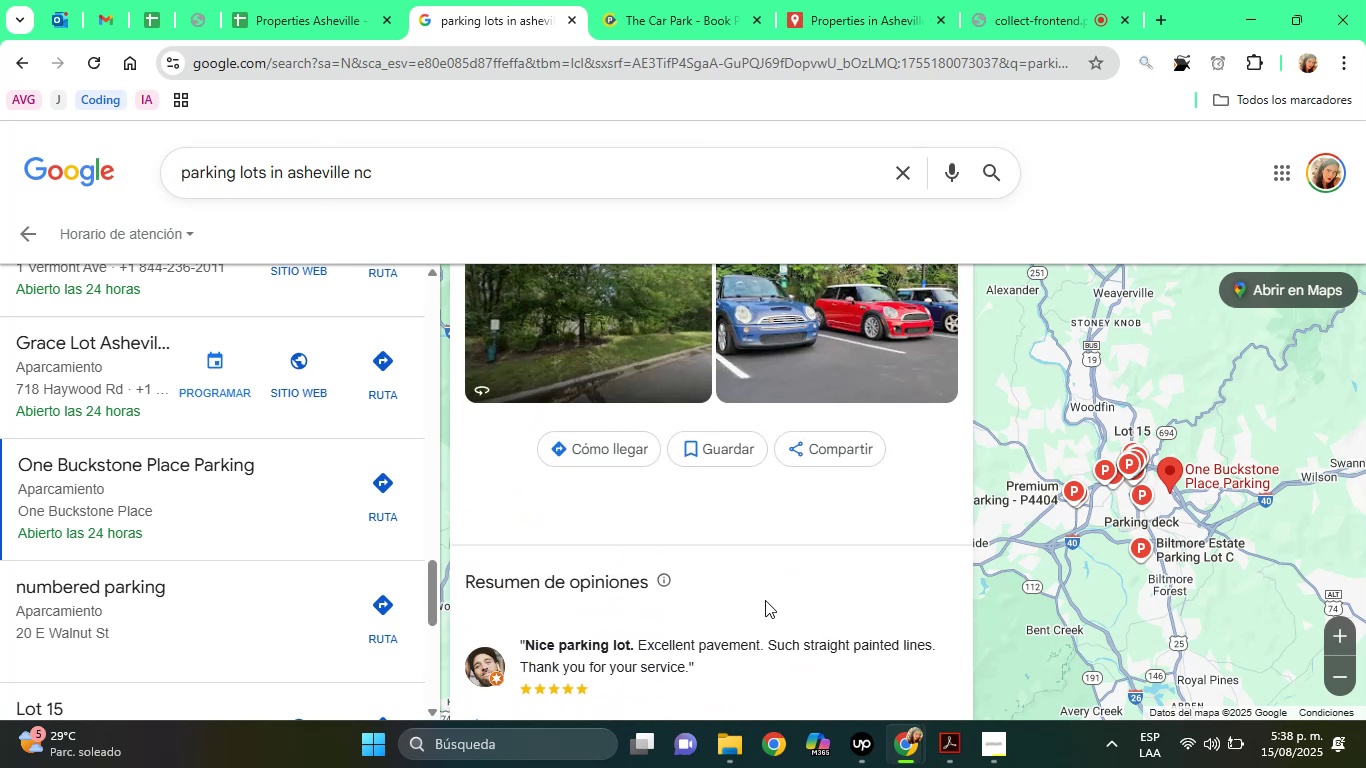 
hold_key(key=ArrowUp, duration=0.78)
 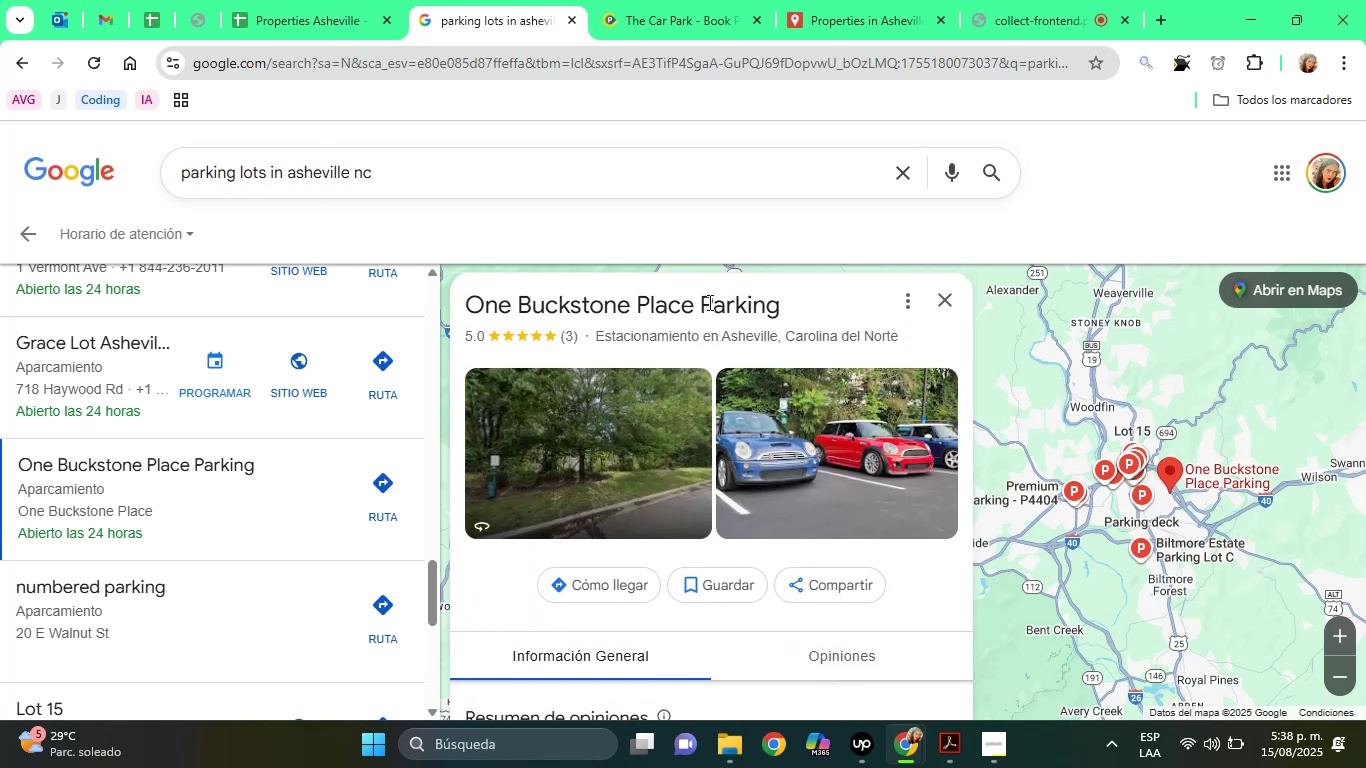 
double_click([708, 302])
 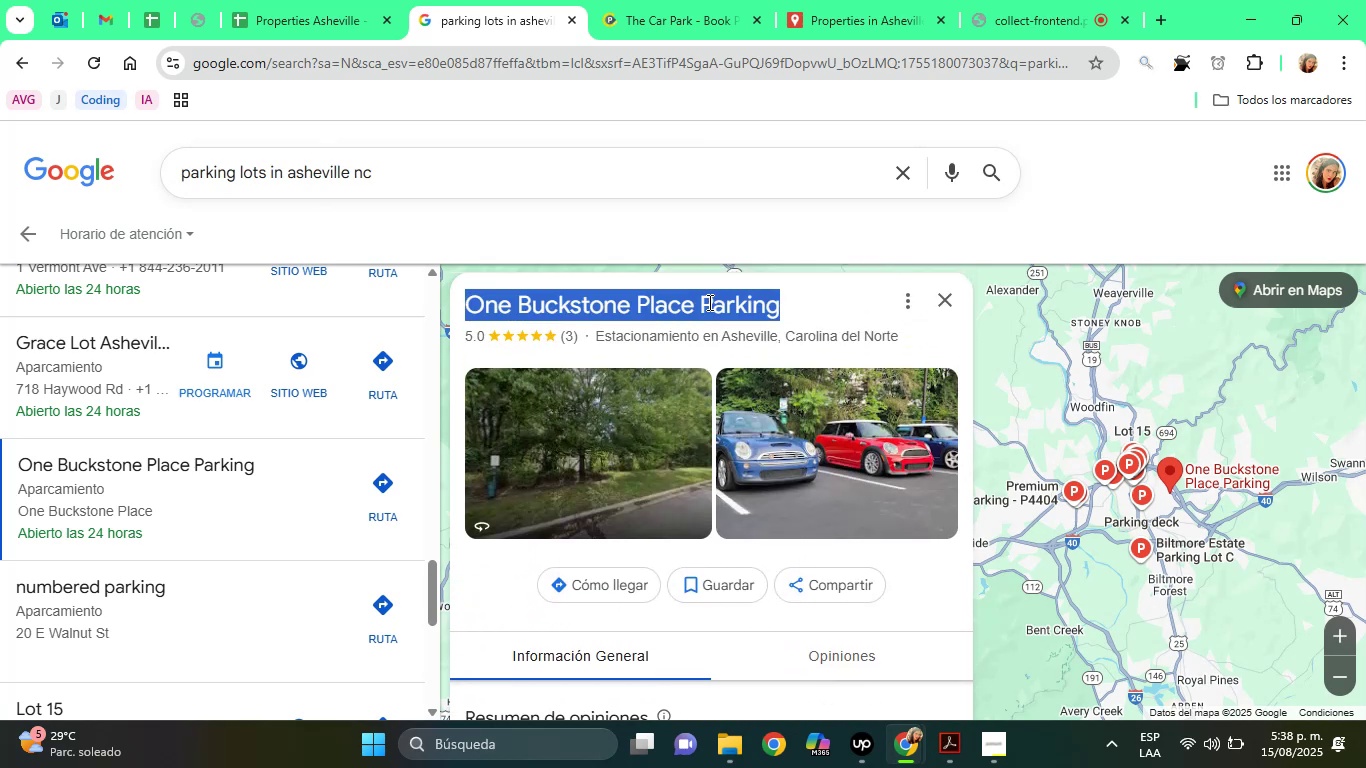 
triple_click([708, 302])
 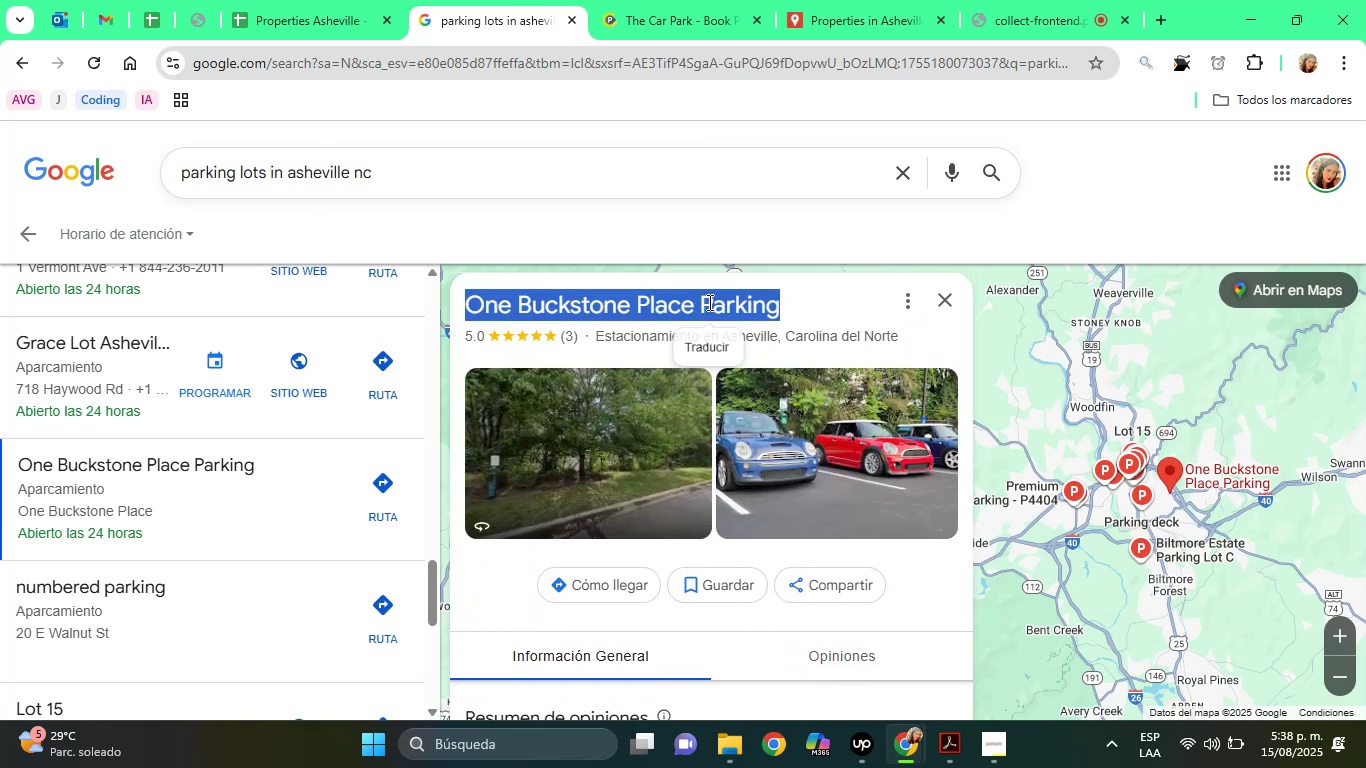 
right_click([708, 302])
 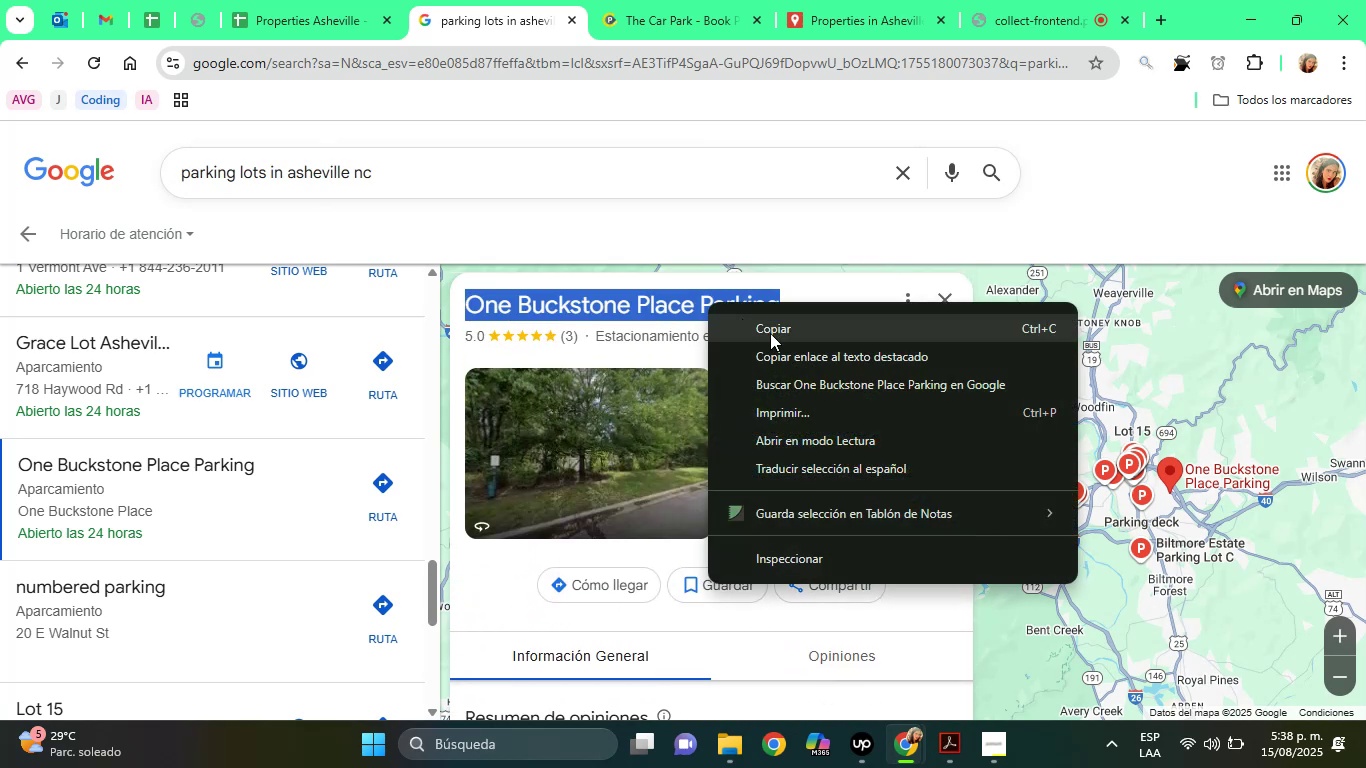 
left_click([772, 333])
 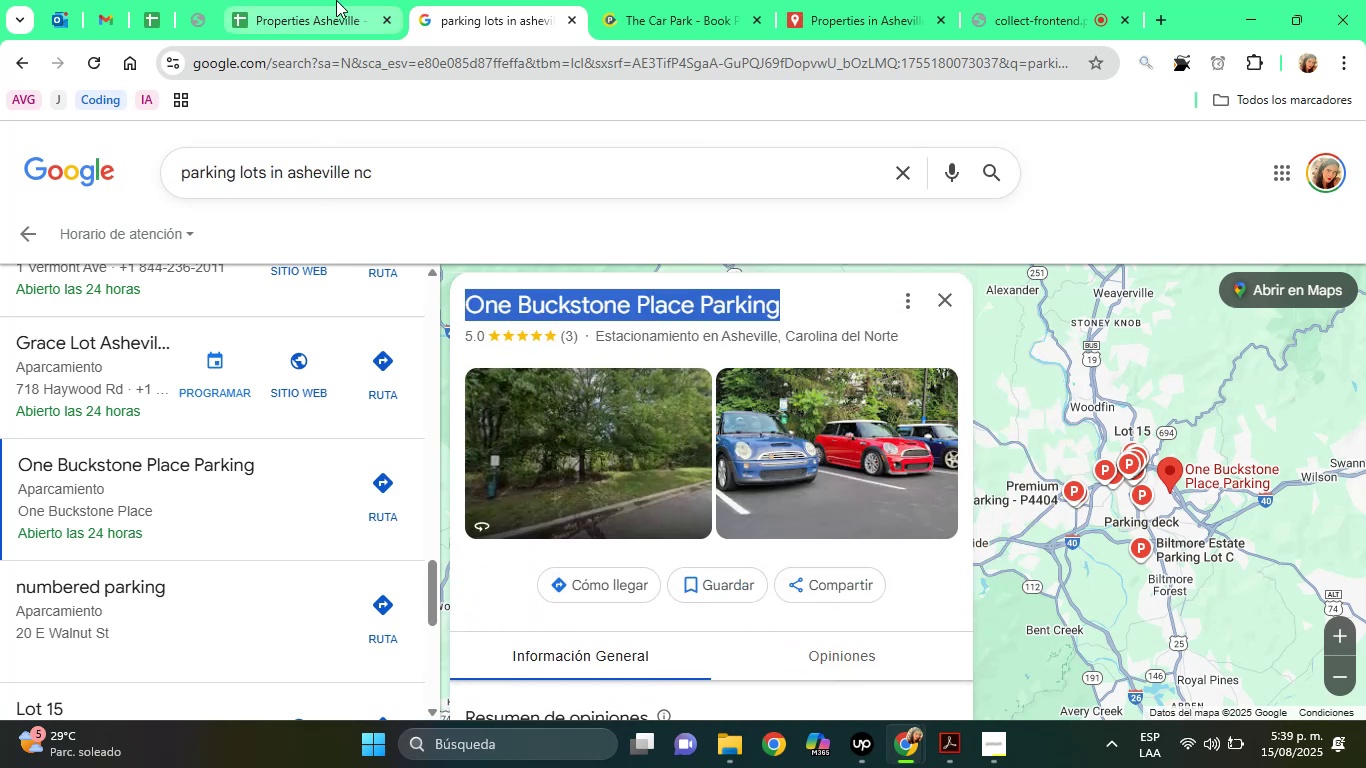 
left_click([336, 0])
 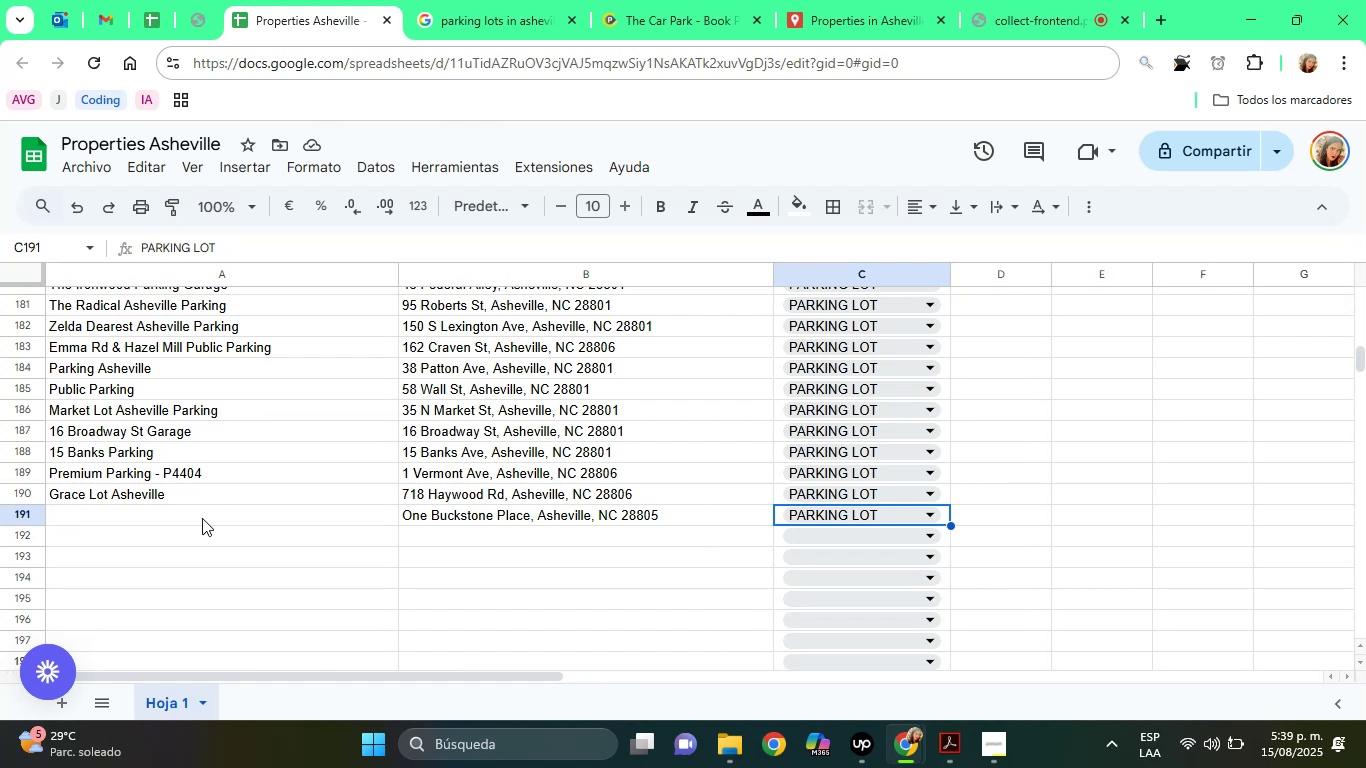 
left_click([195, 518])
 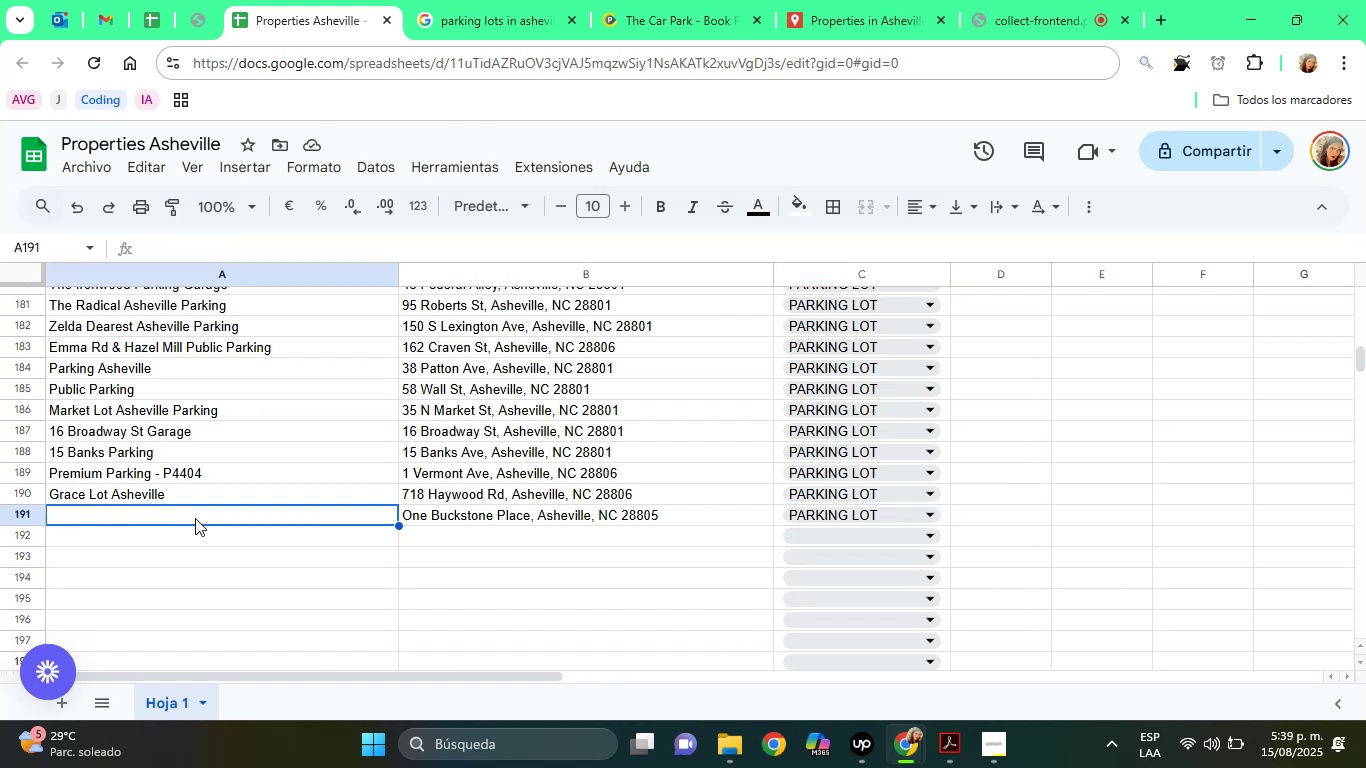 
right_click([195, 518])
 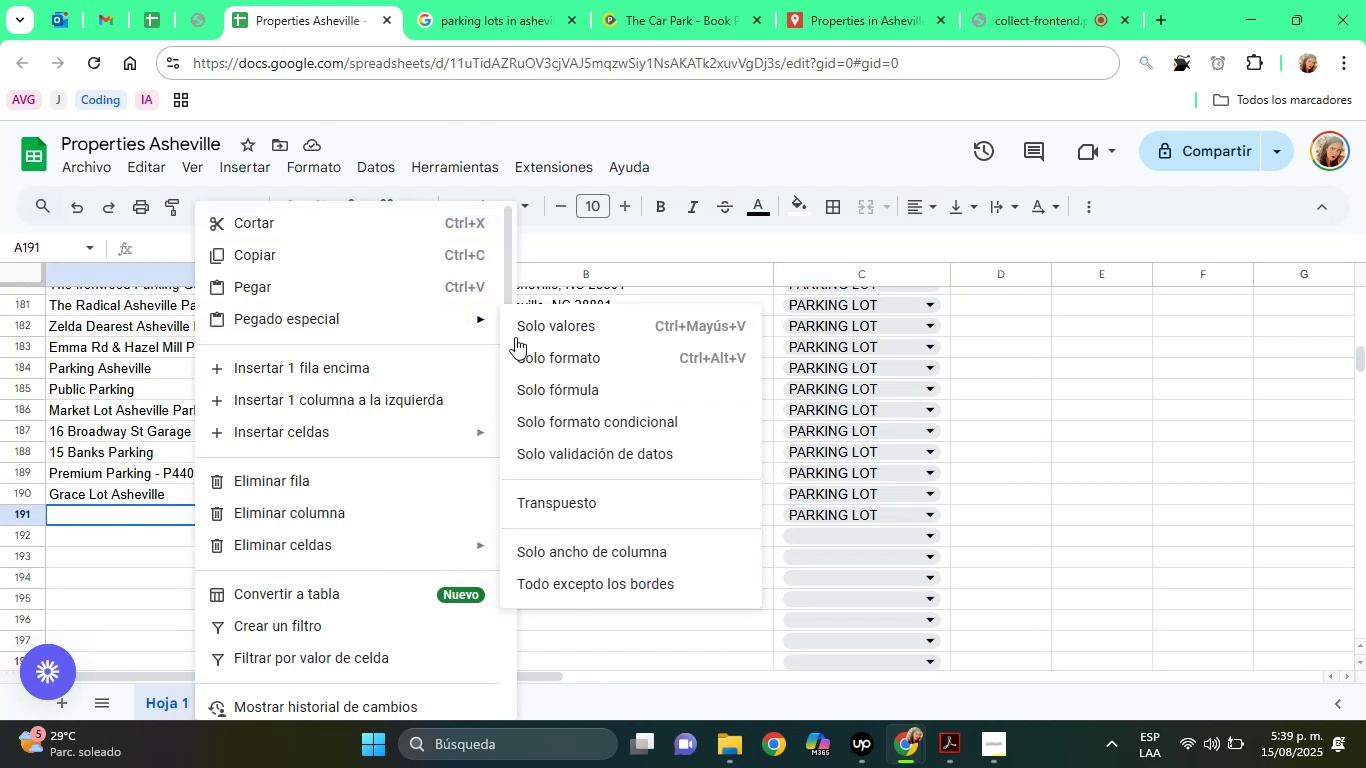 
left_click([550, 335])
 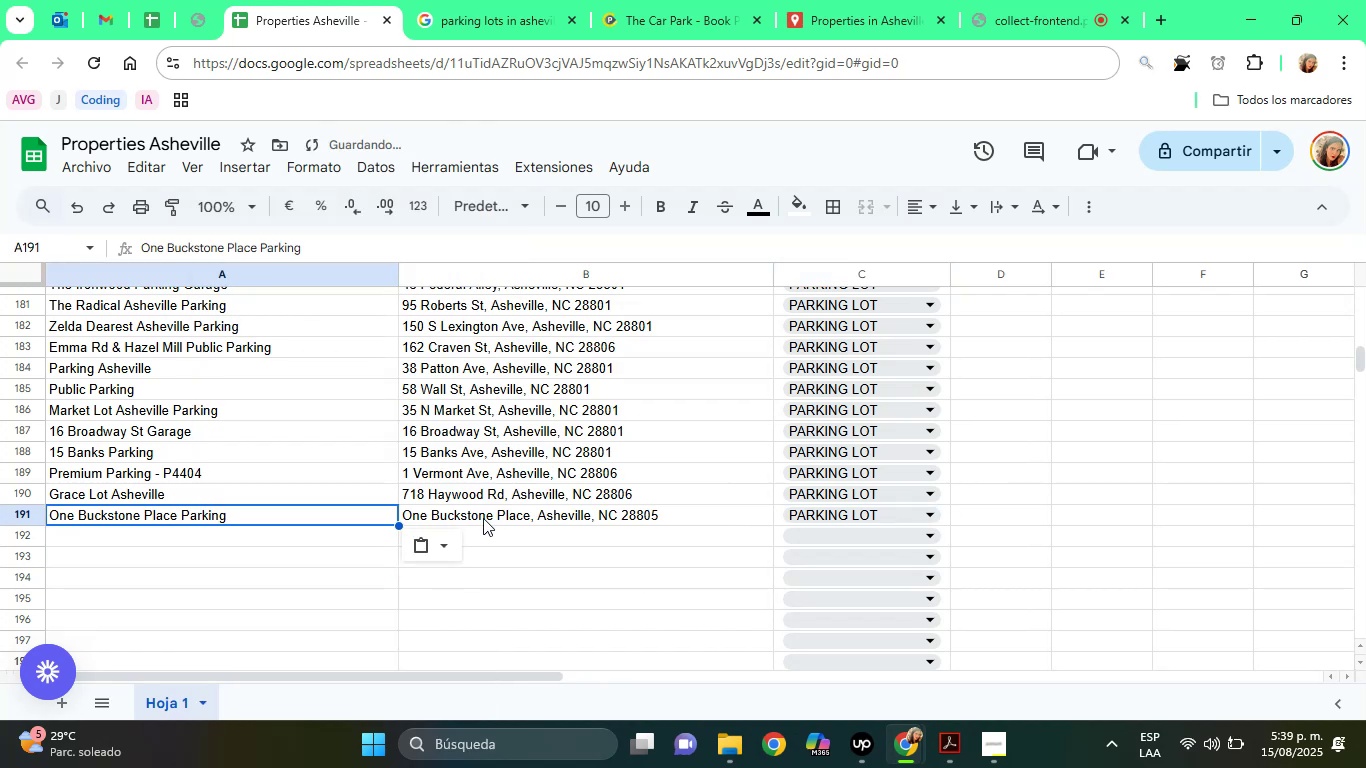 
left_click([477, 520])
 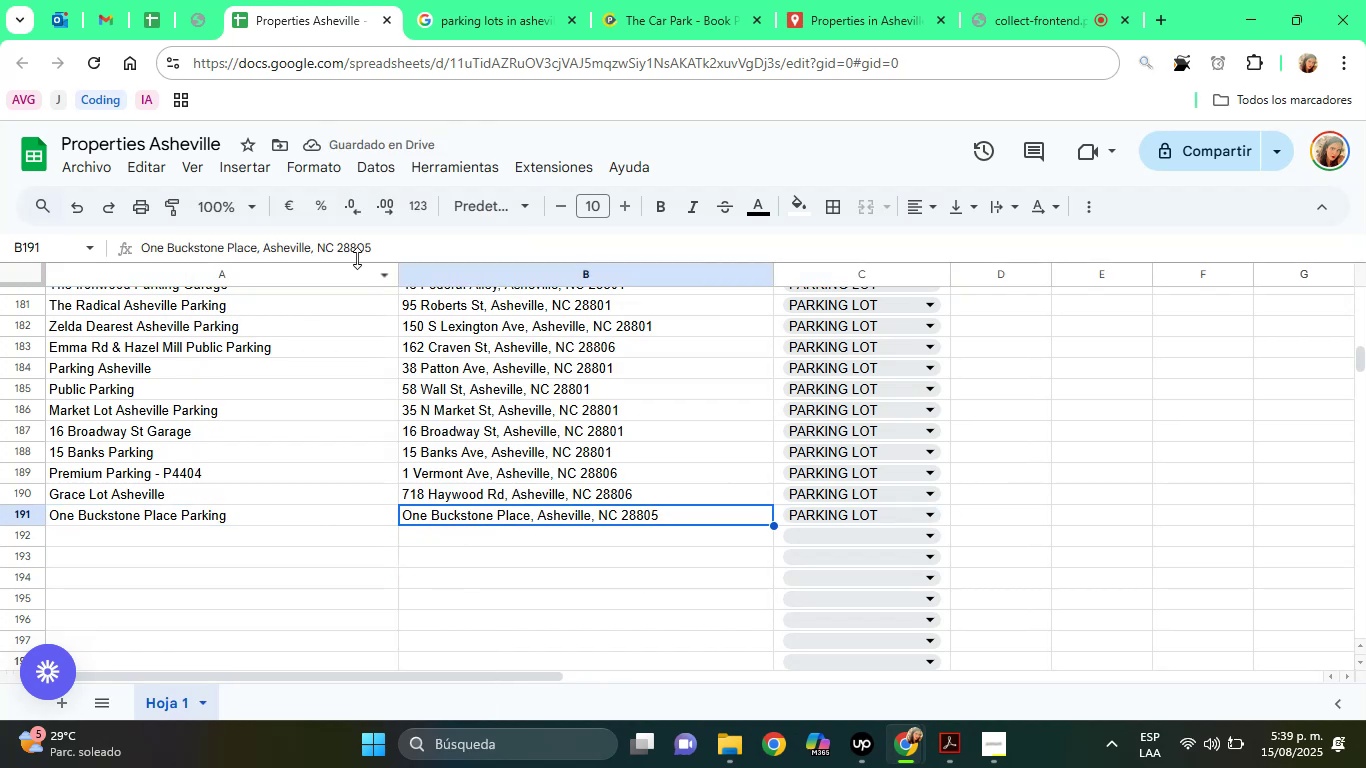 
double_click([332, 237])
 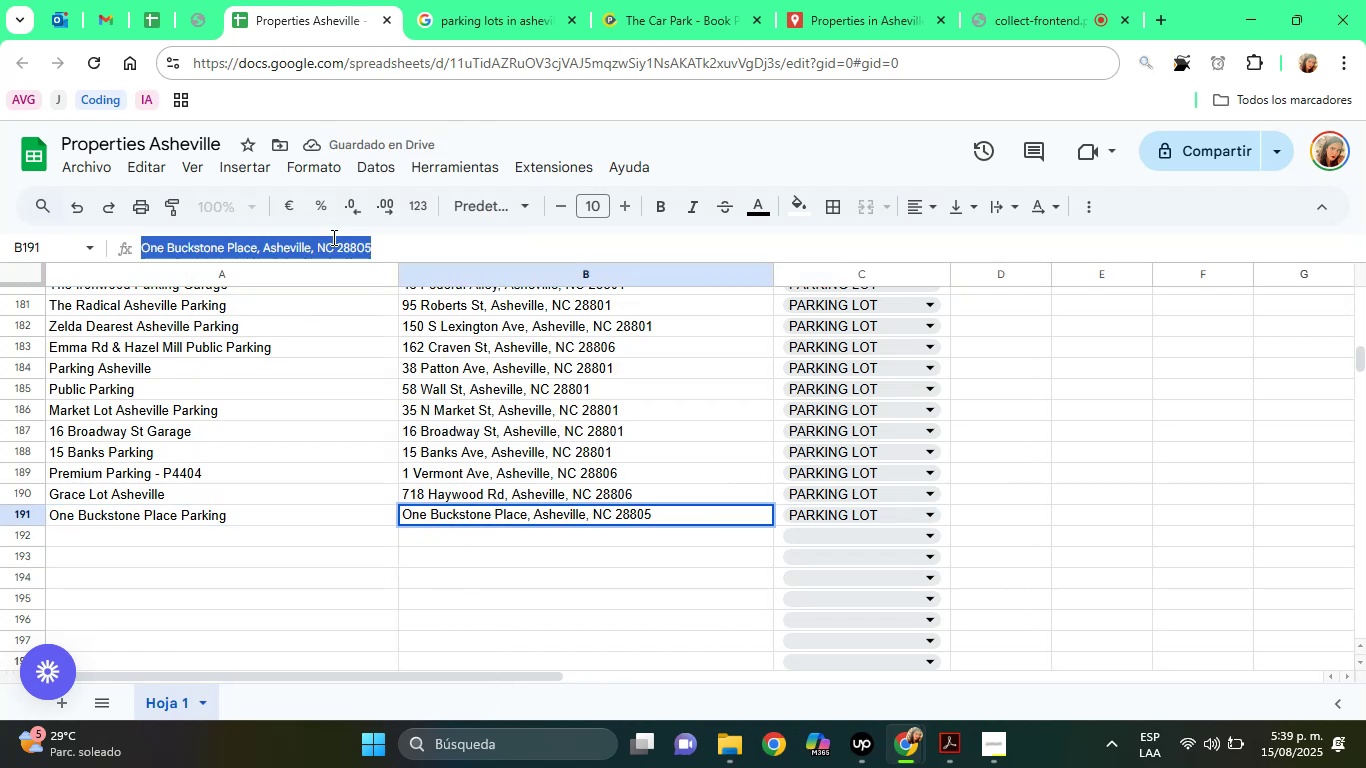 
triple_click([332, 237])
 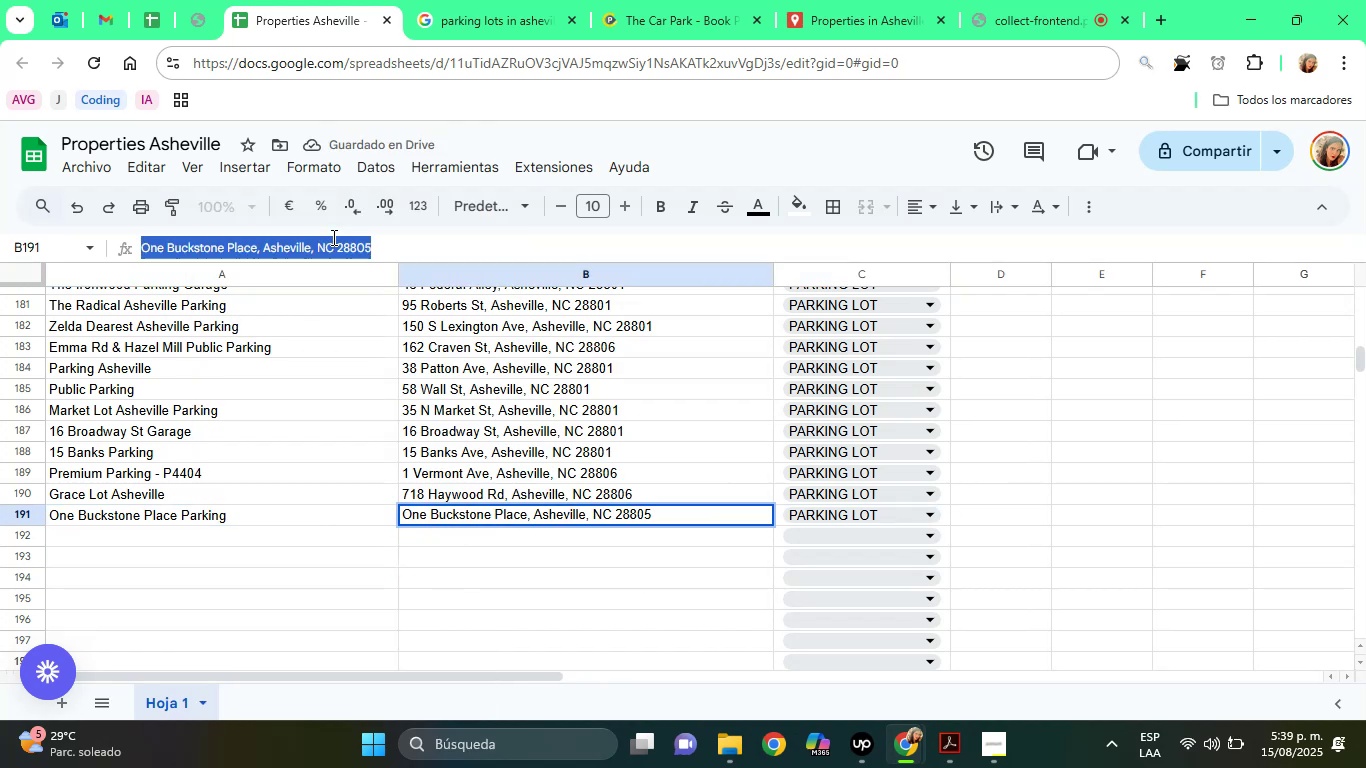 
right_click([332, 237])
 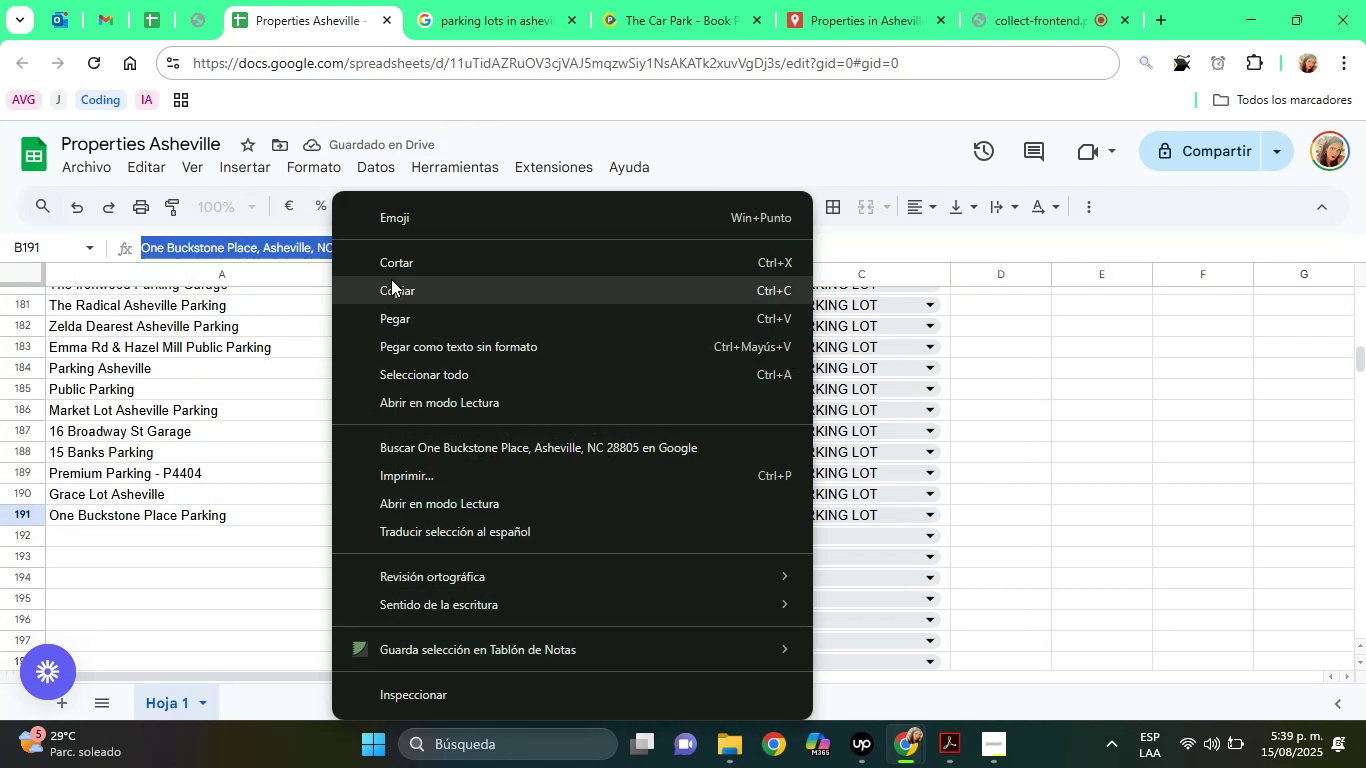 
left_click([392, 281])
 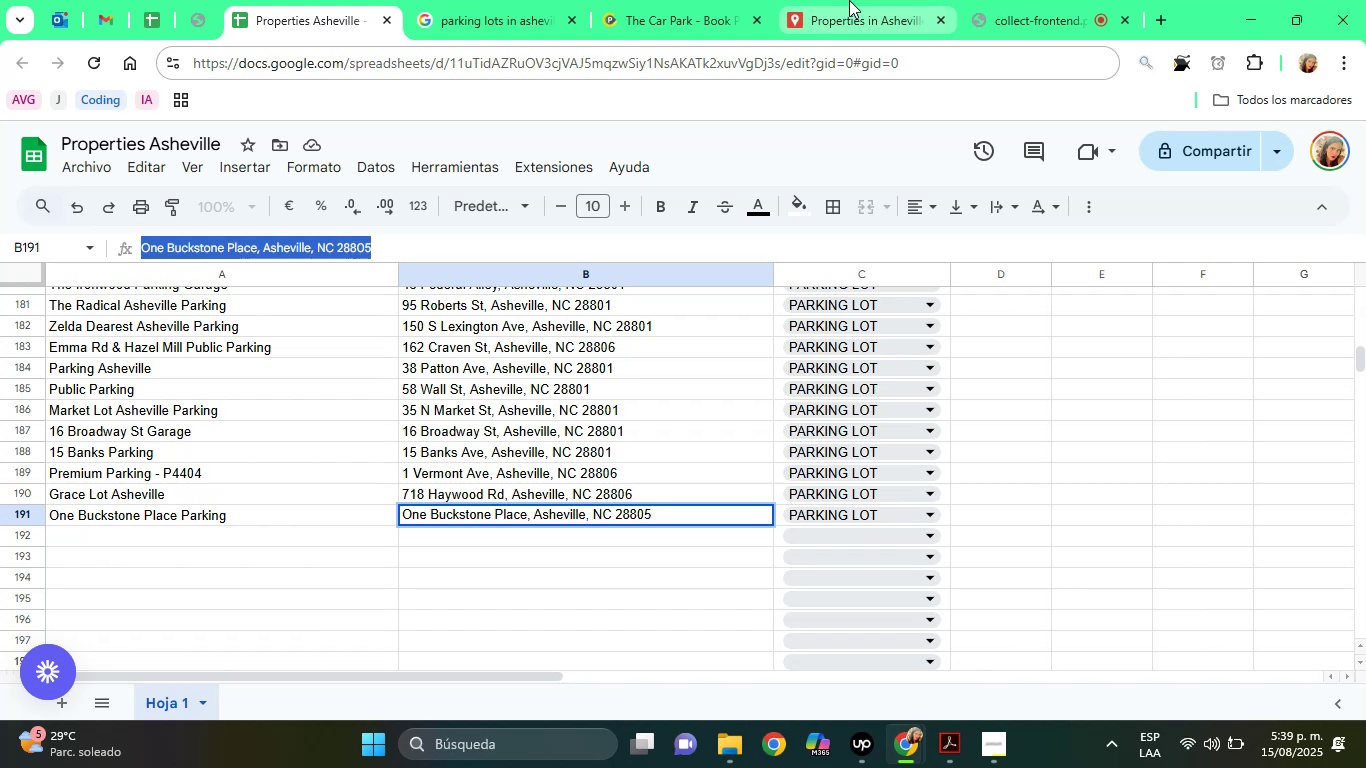 
left_click([849, 0])
 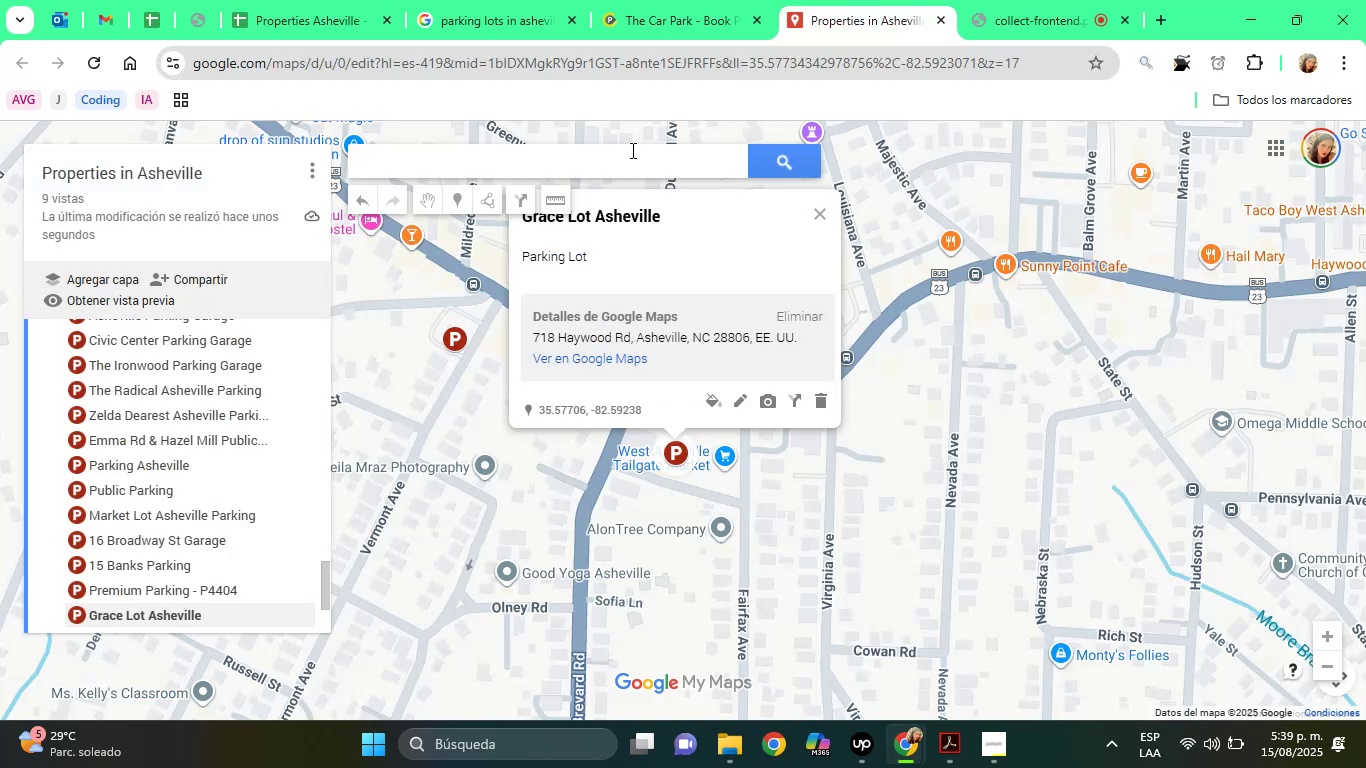 
right_click([631, 150])
 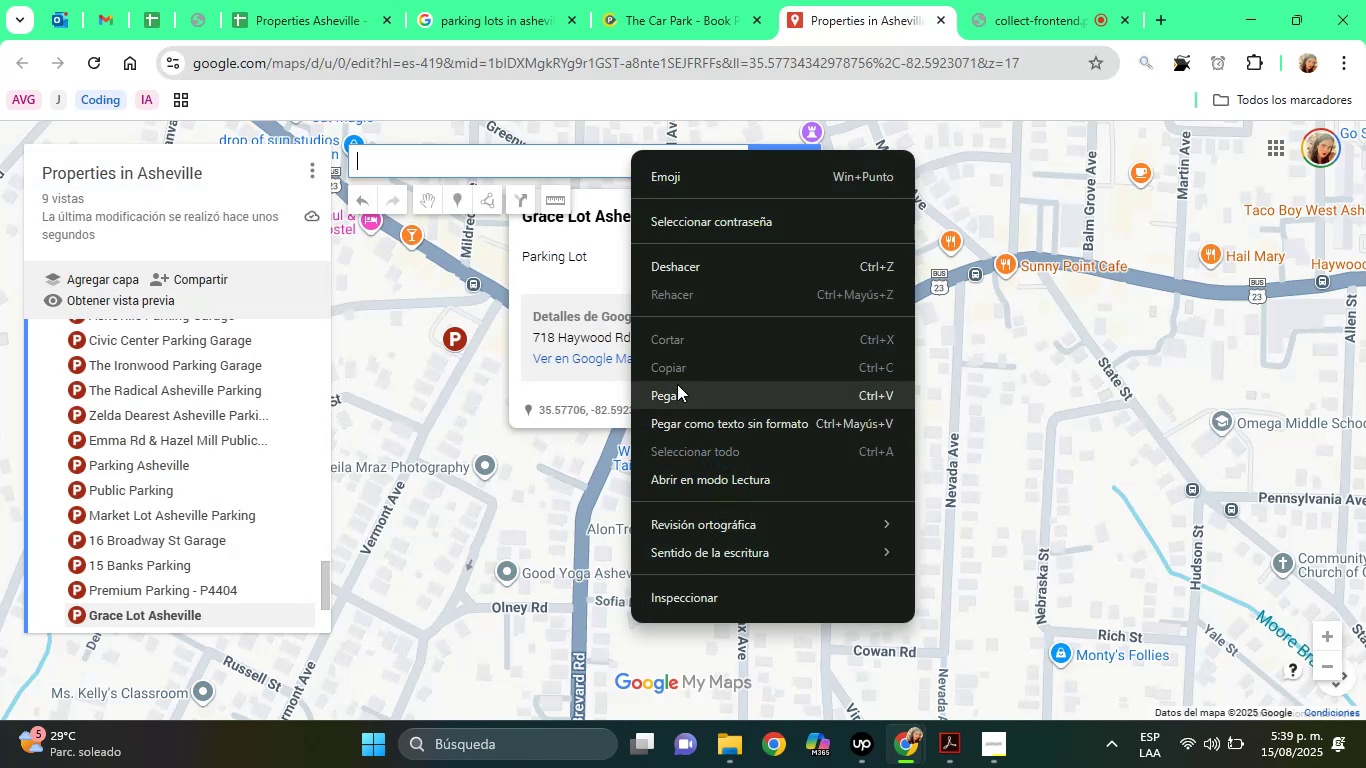 
left_click([677, 384])
 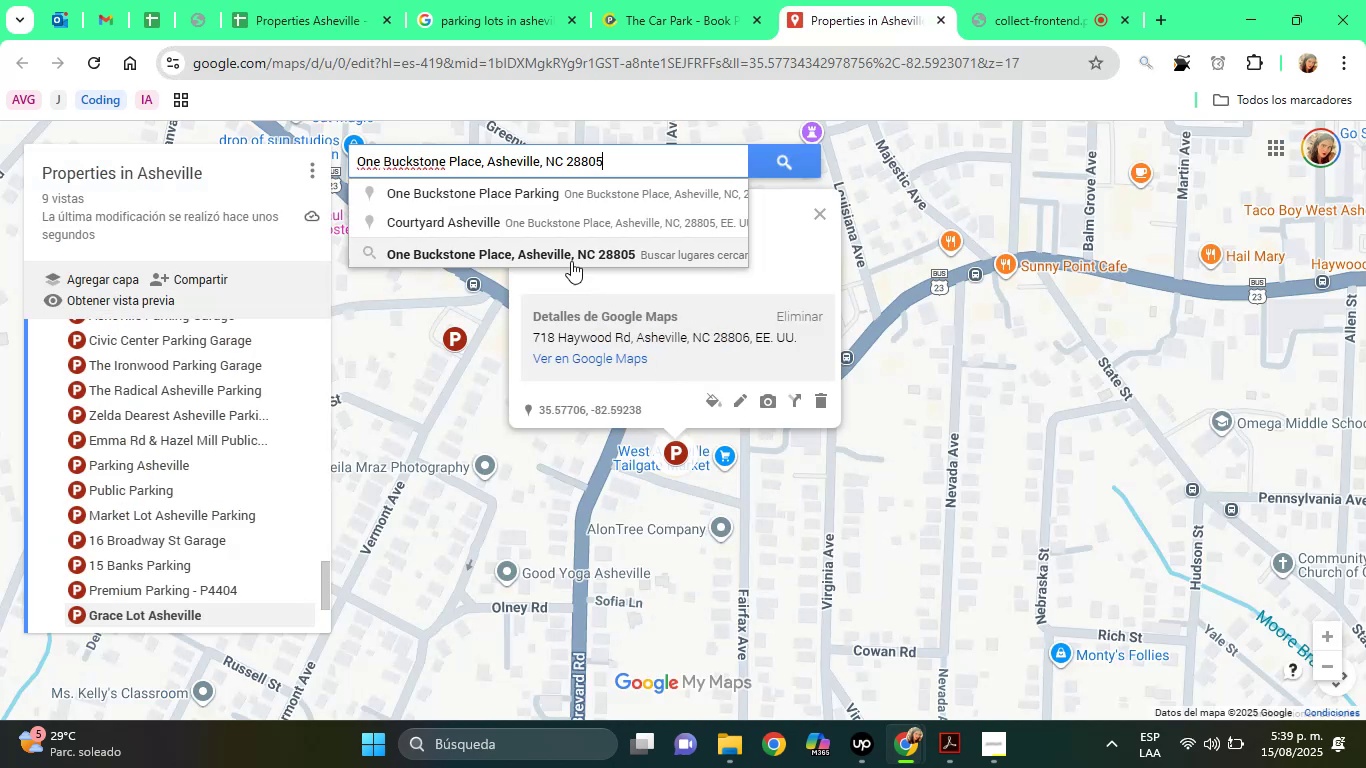 
left_click([567, 255])
 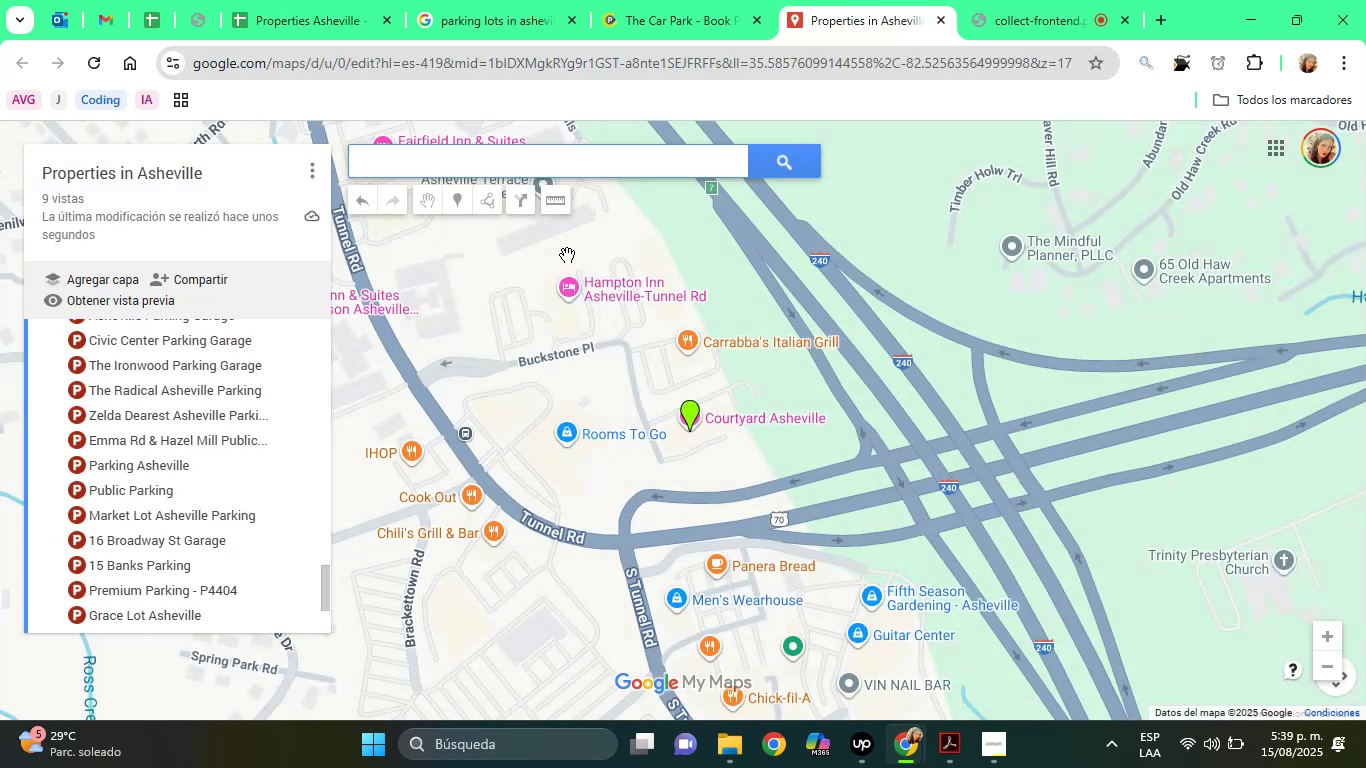 
wait(8.52)
 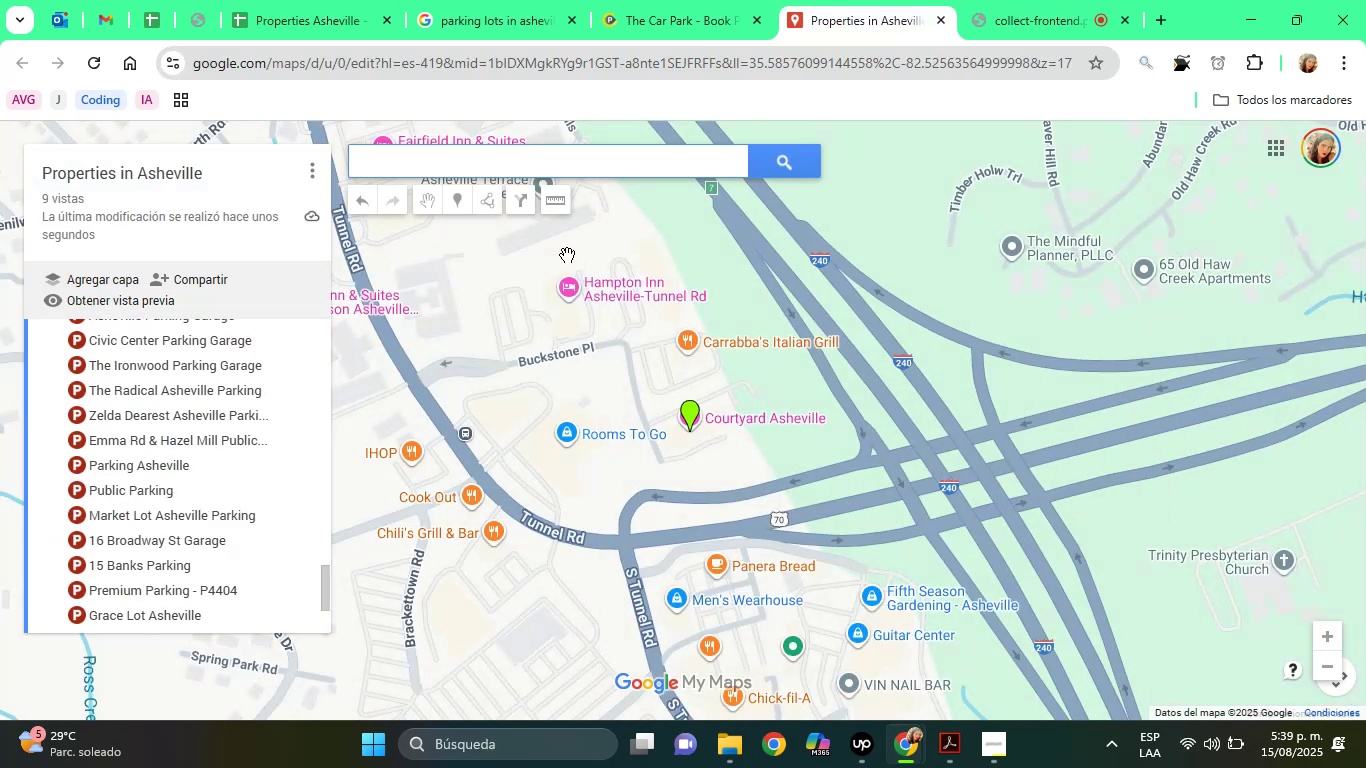 
left_click([693, 415])
 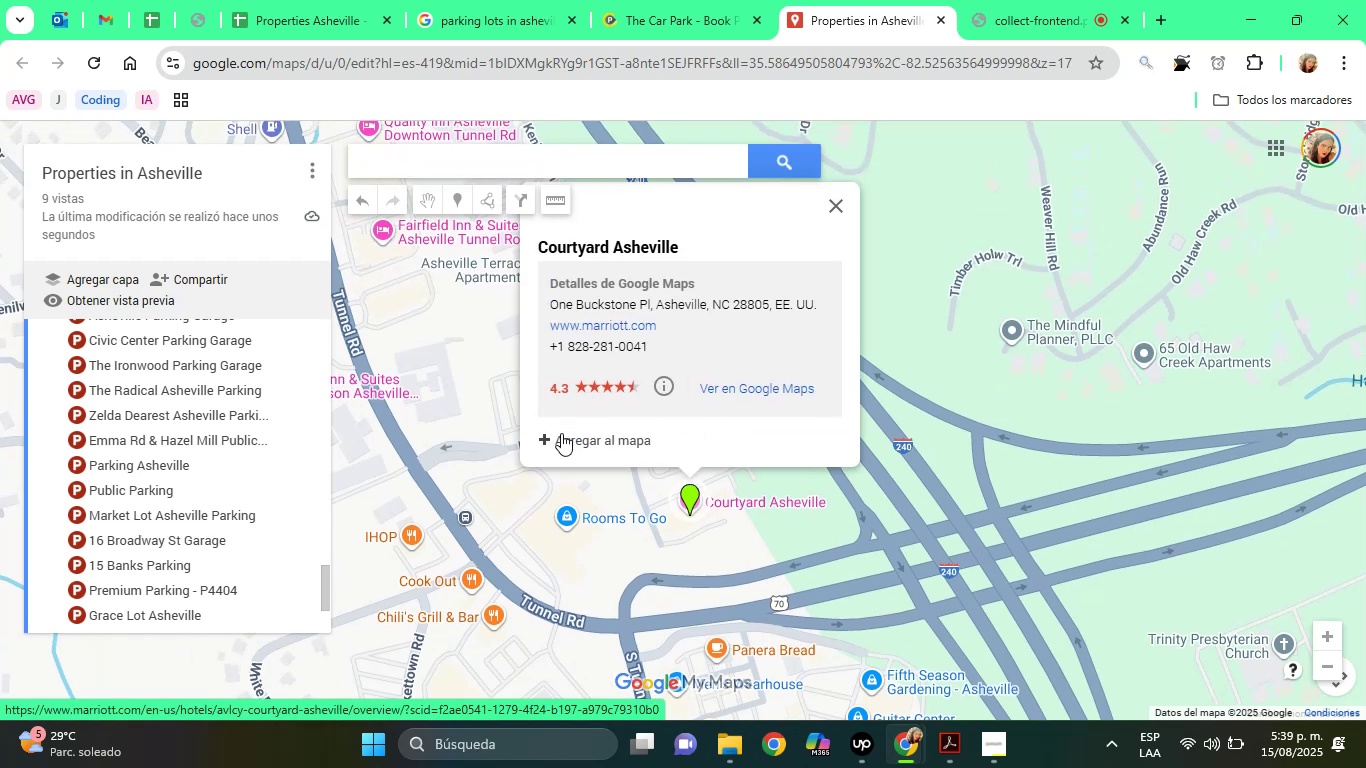 
left_click([563, 436])
 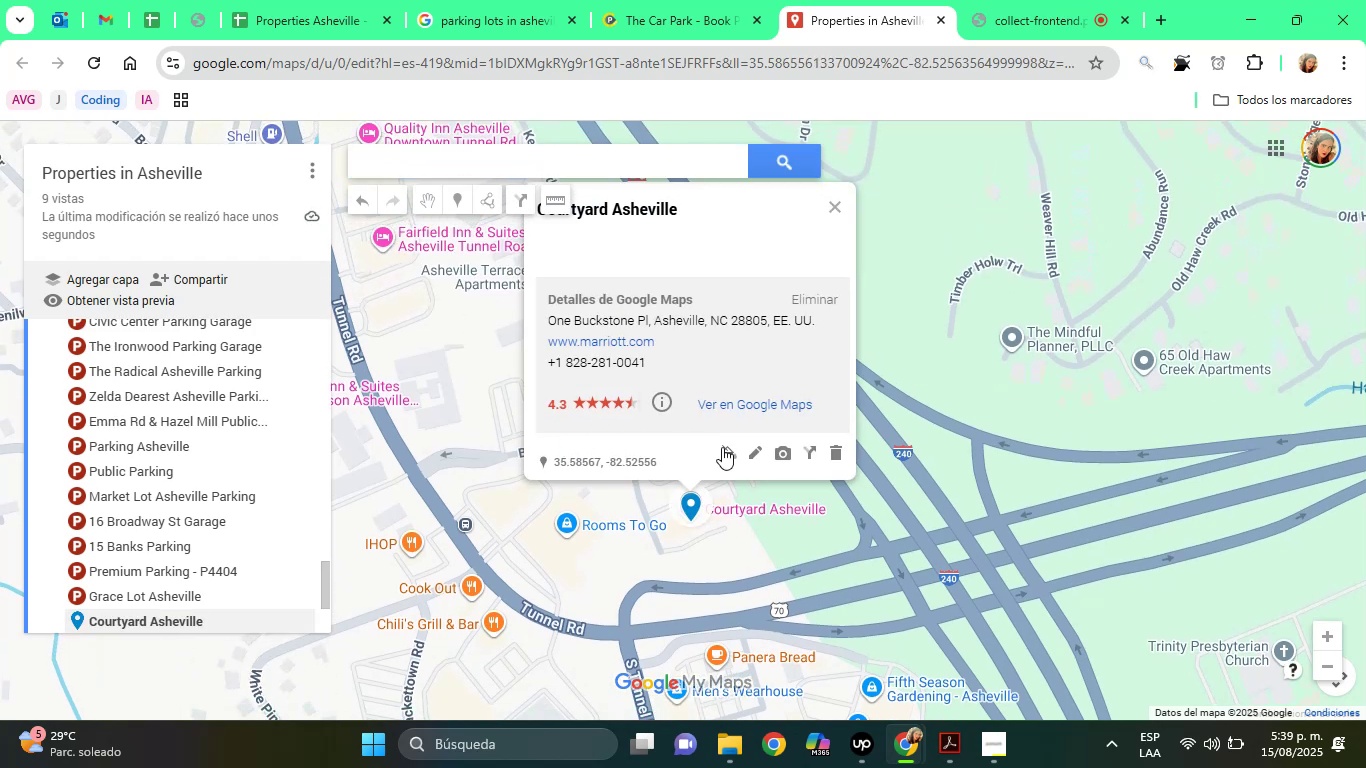 
left_click([734, 451])
 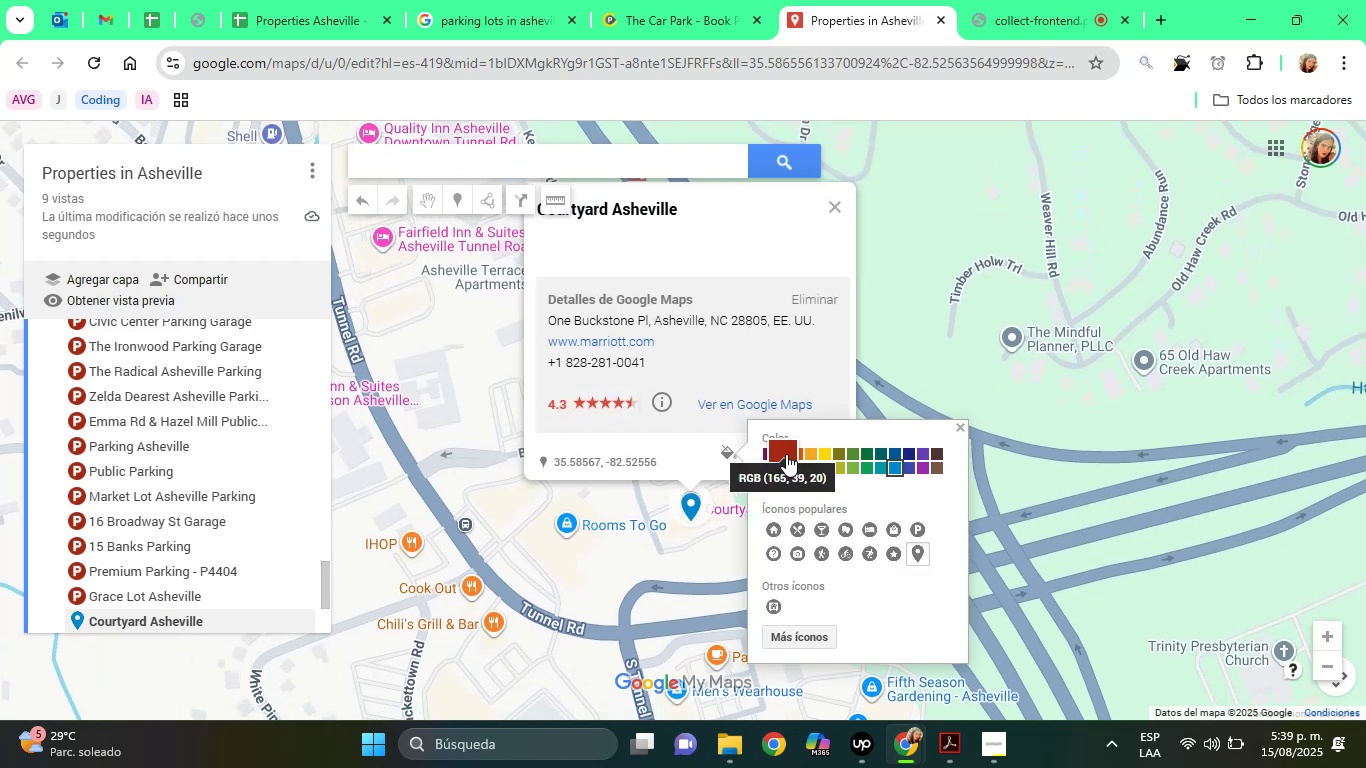 
left_click([786, 454])
 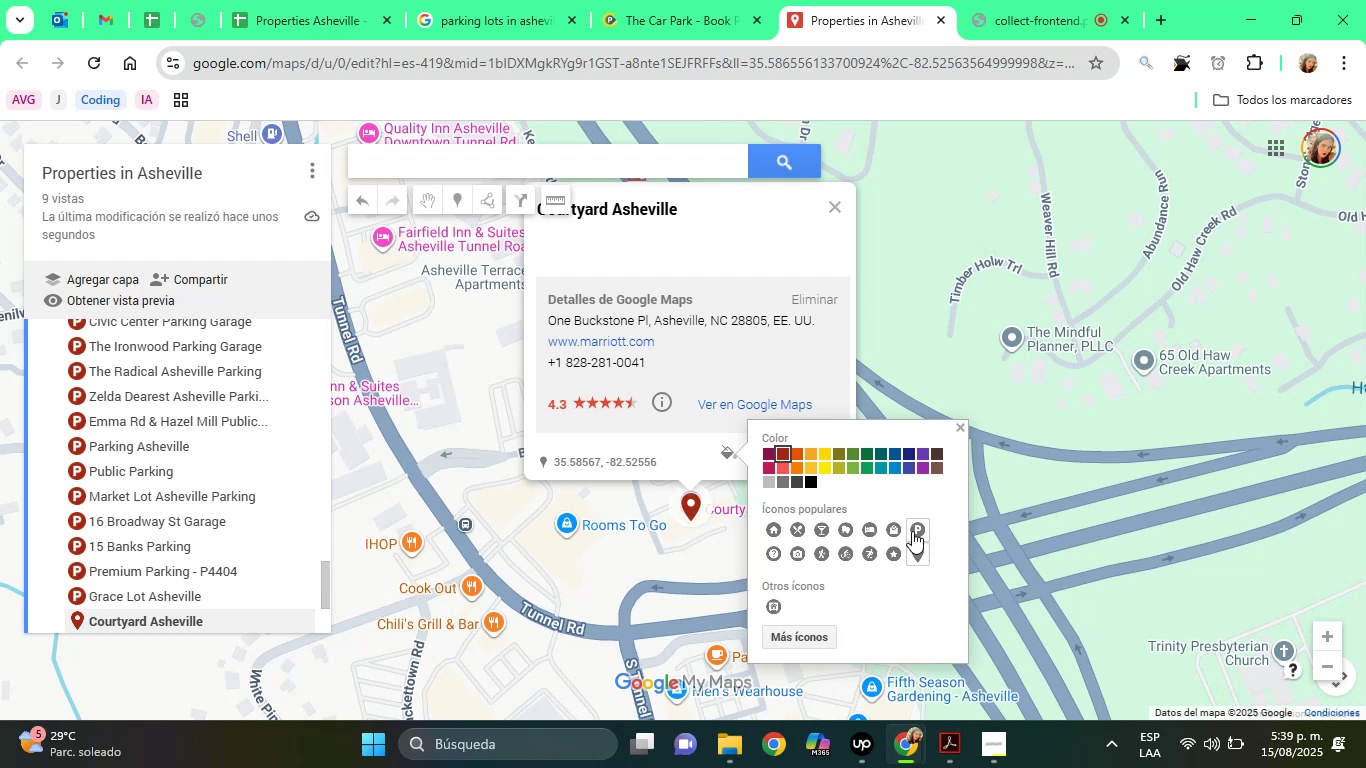 
left_click([911, 527])
 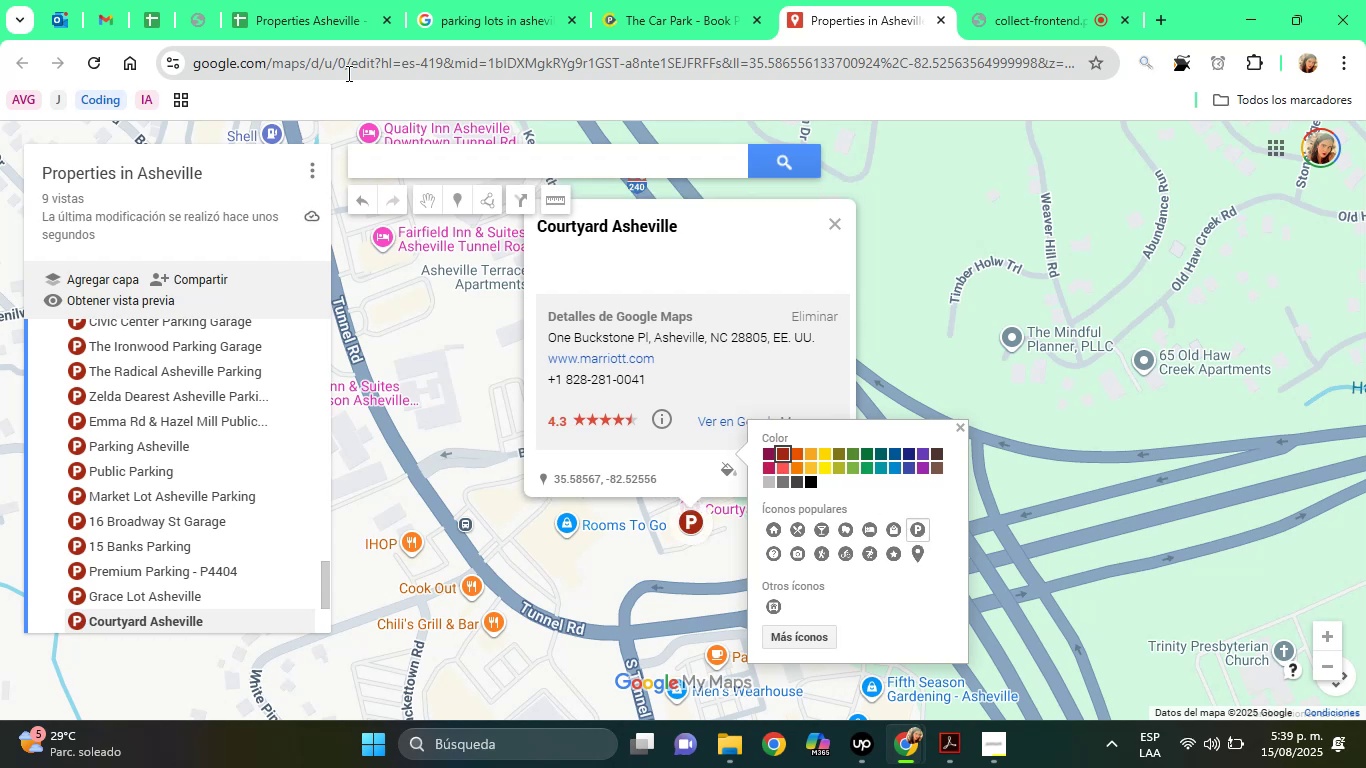 
left_click([329, 0])
 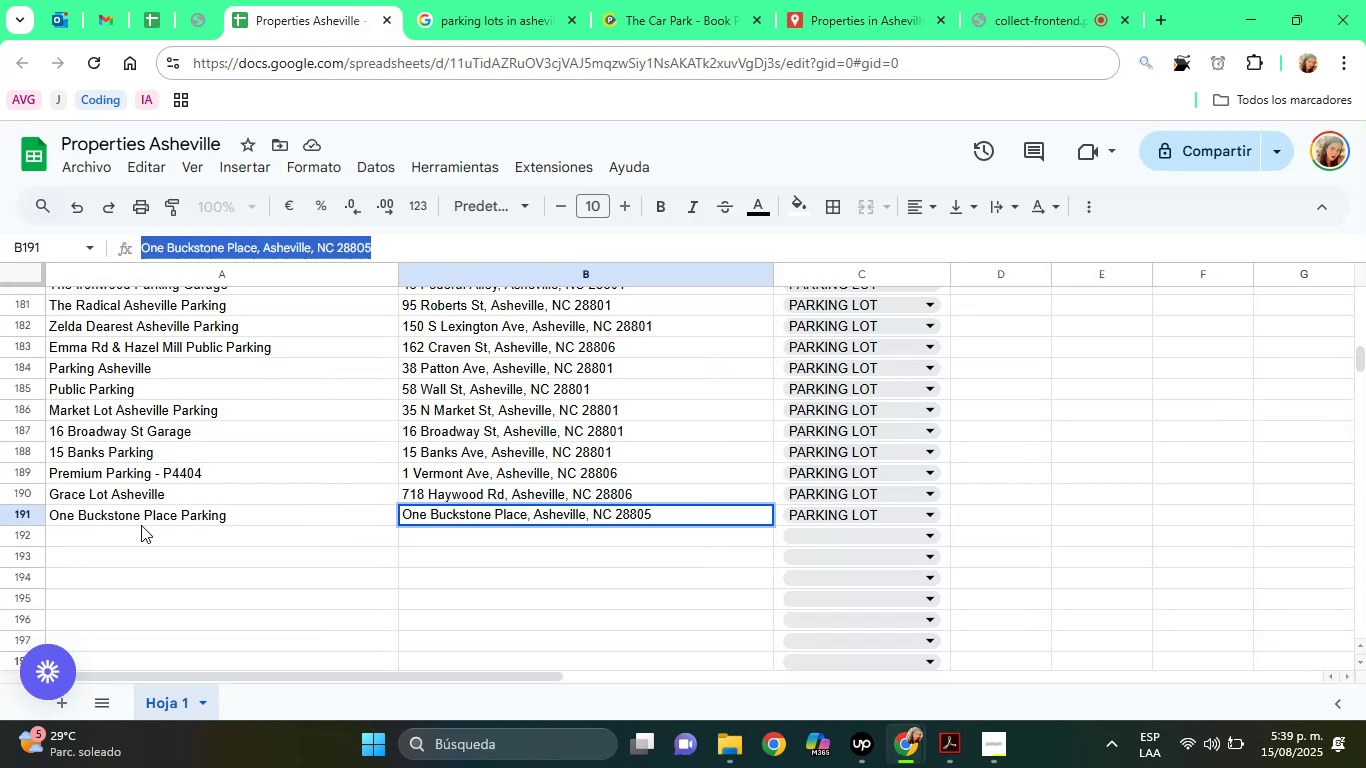 
left_click([141, 524])
 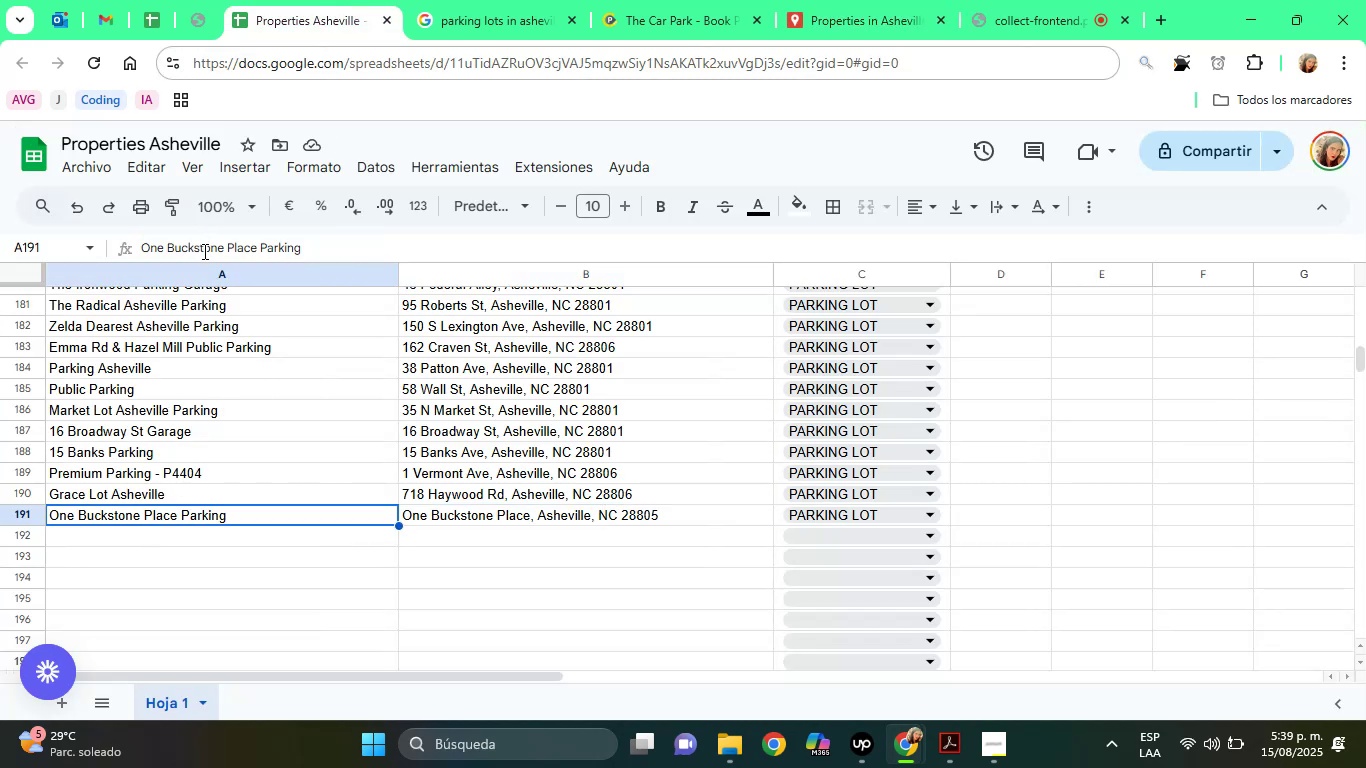 
double_click([203, 253])
 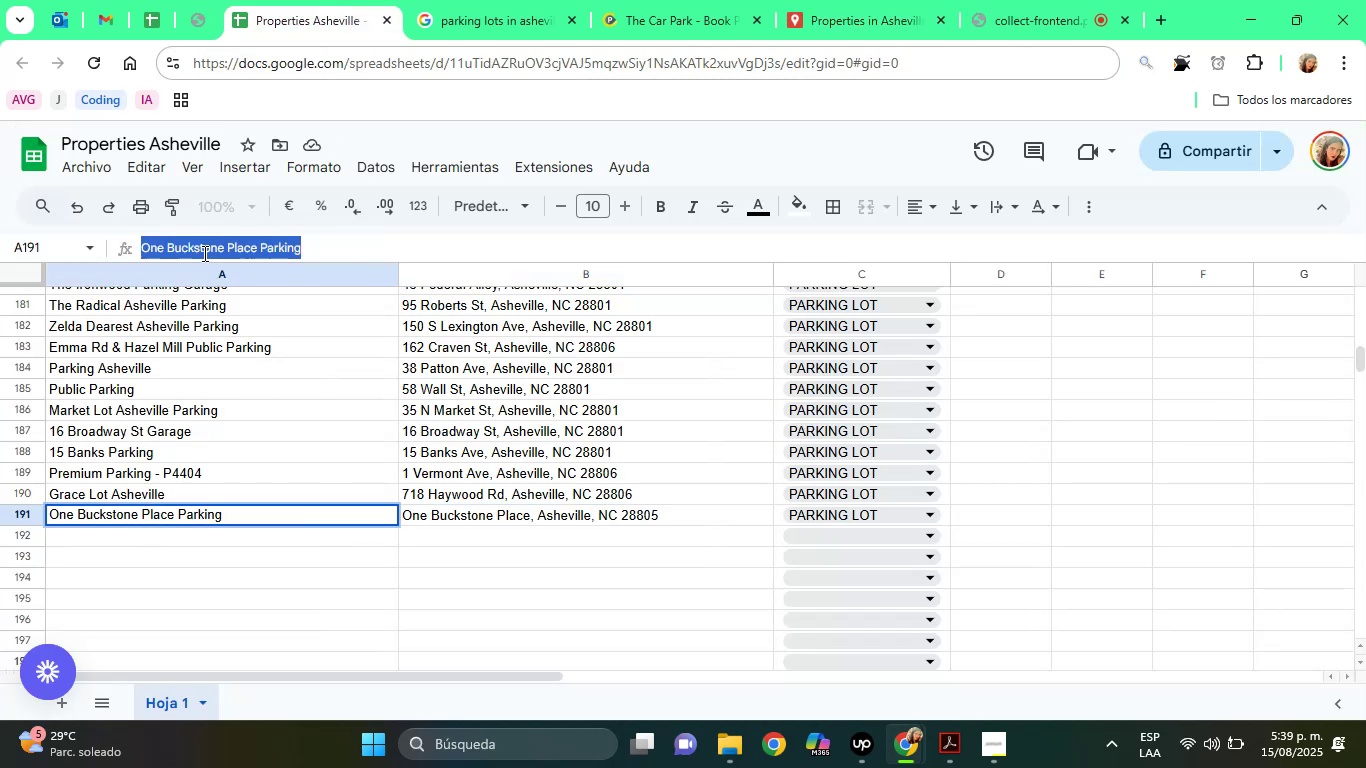 
triple_click([203, 253])
 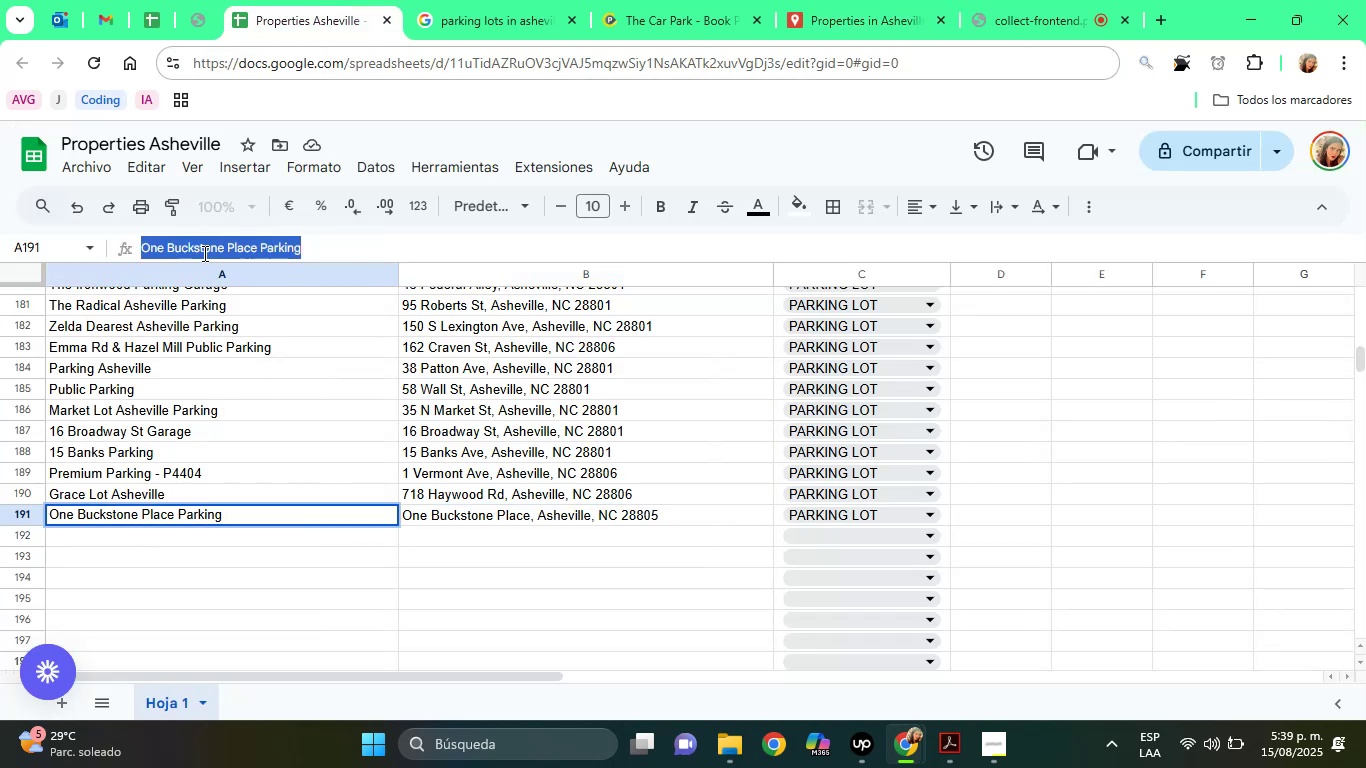 
right_click([203, 253])
 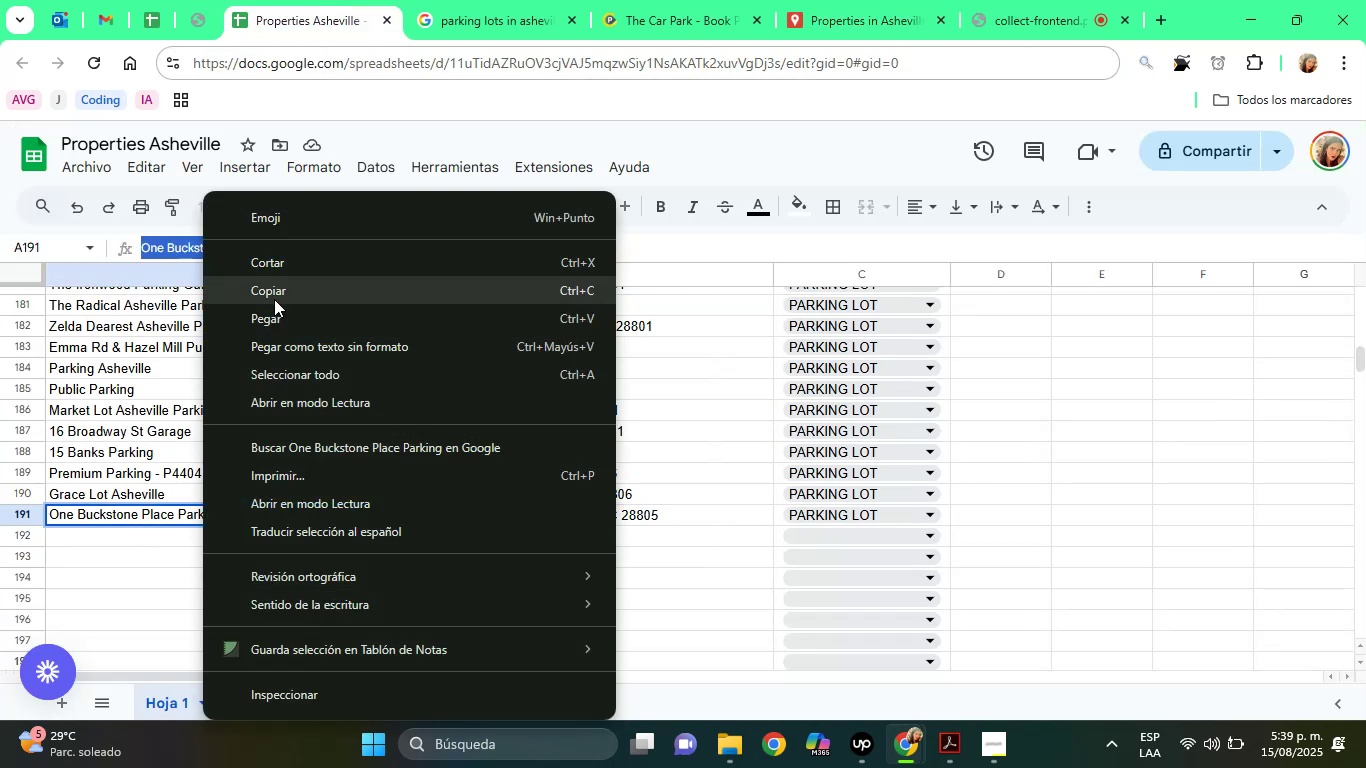 
left_click([275, 299])
 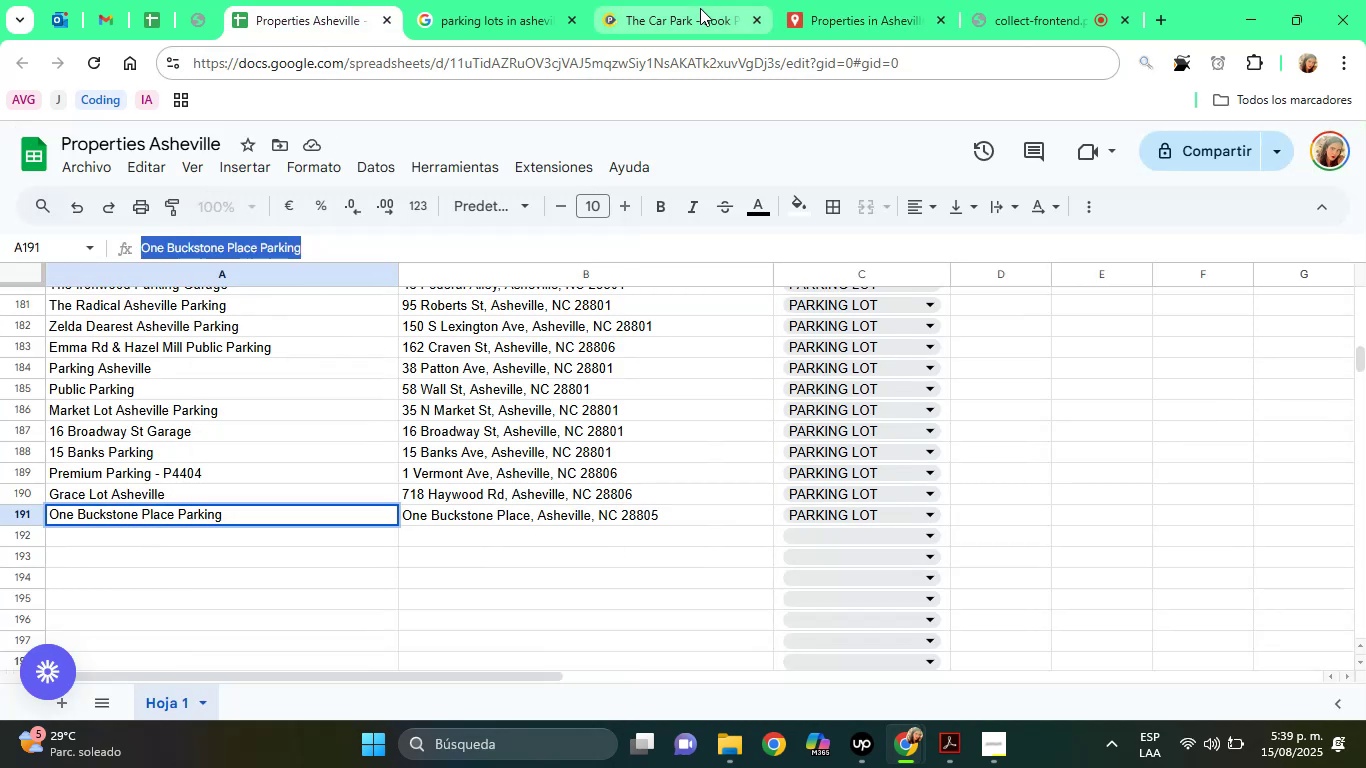 
left_click([700, 8])
 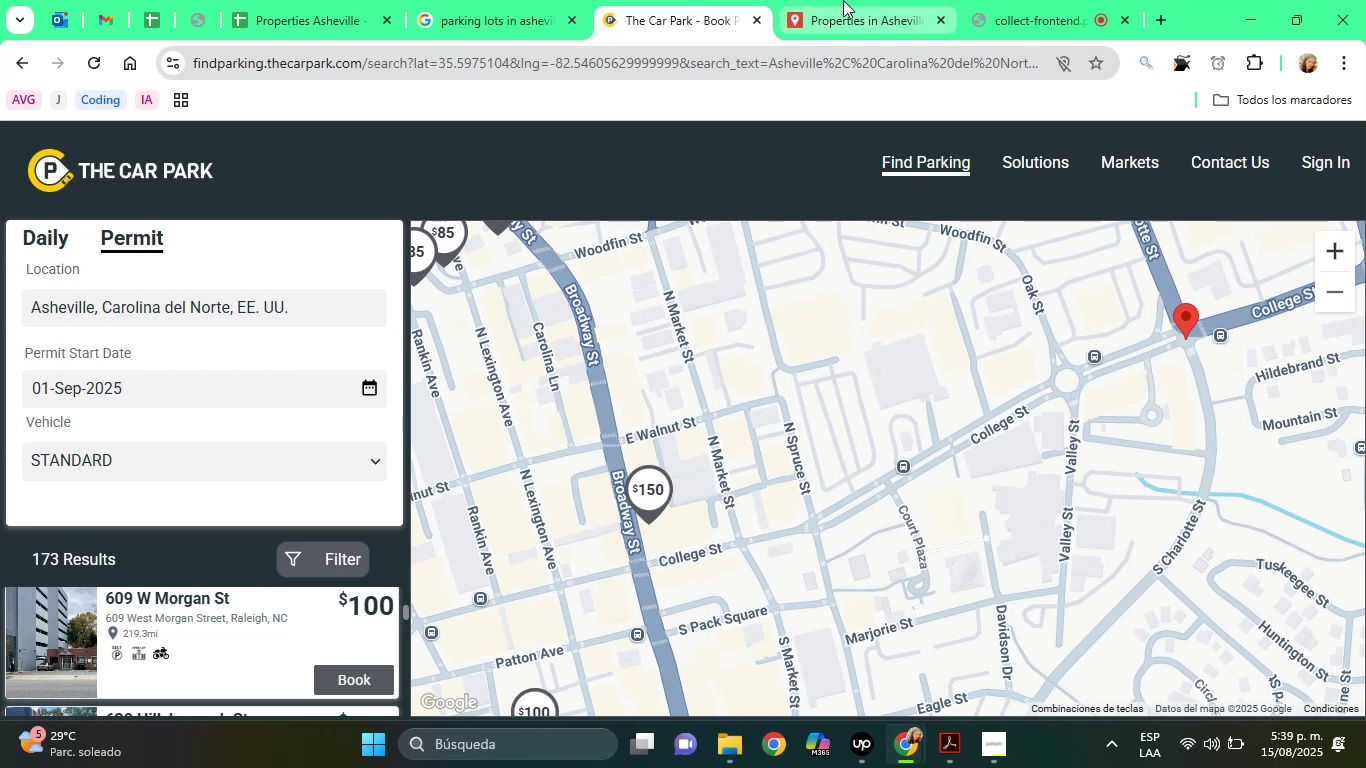 
left_click([843, 0])
 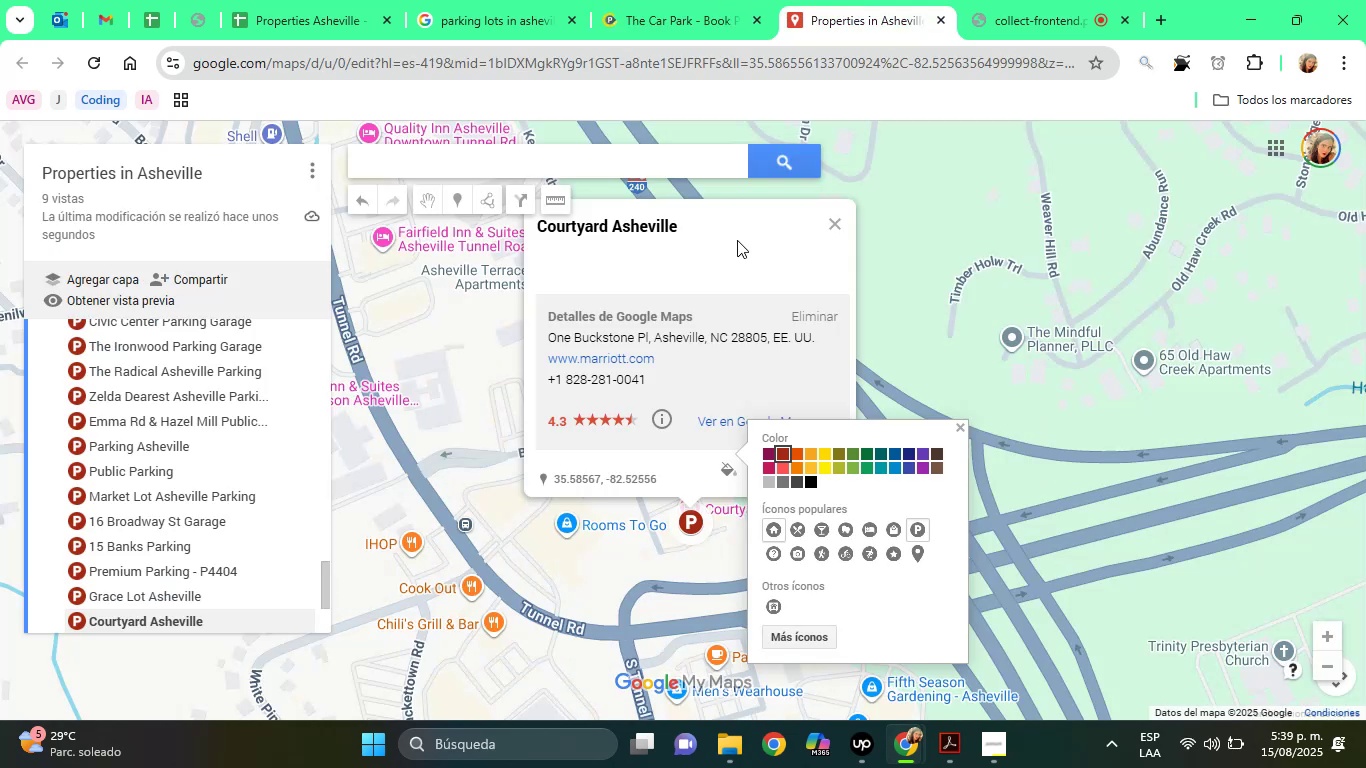 
left_click([737, 240])
 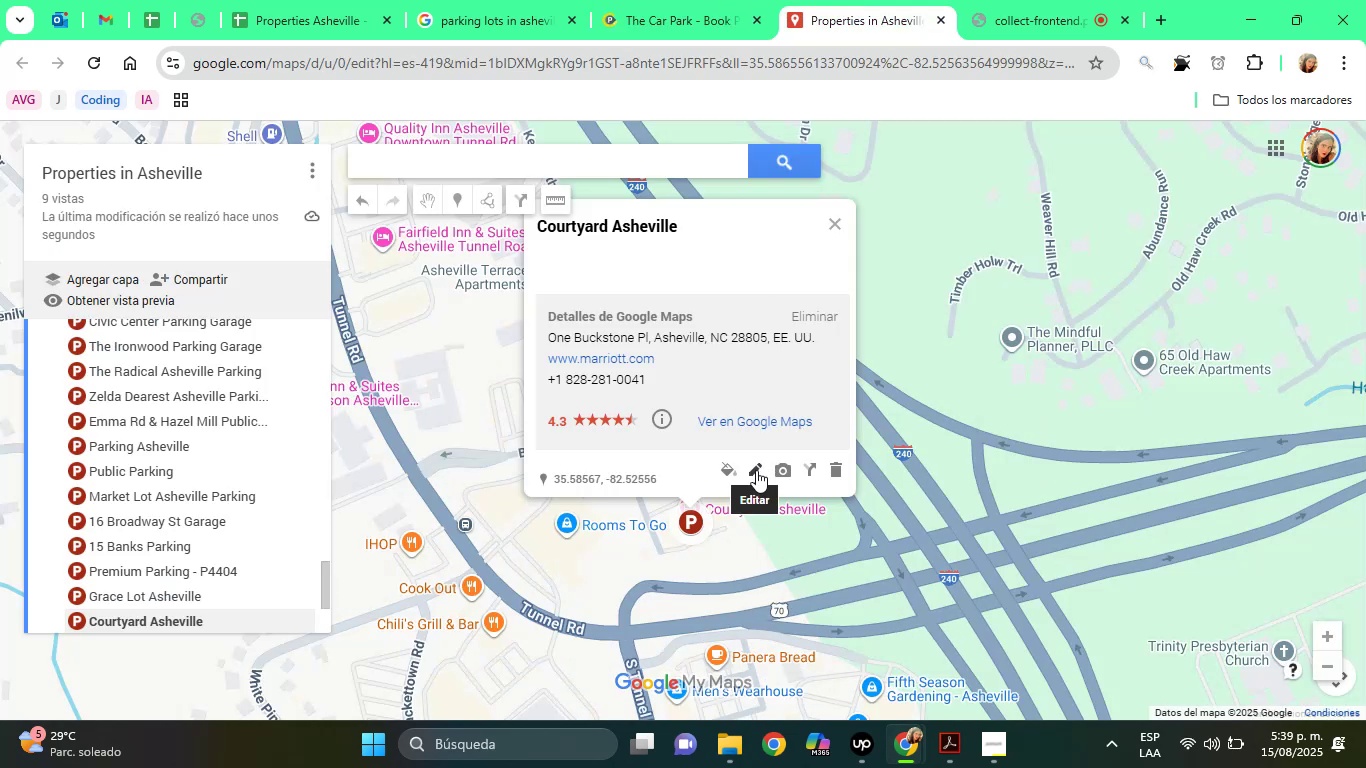 
left_click([756, 470])
 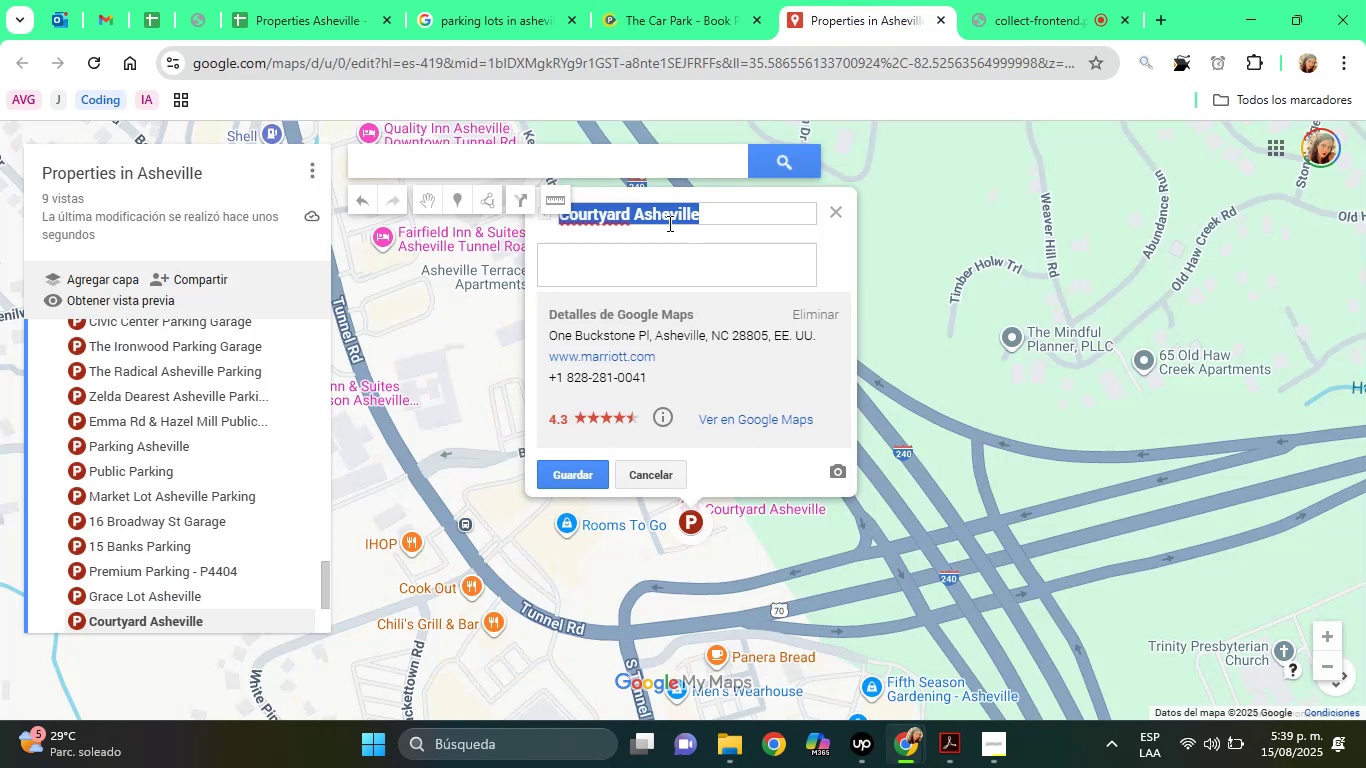 
right_click([668, 223])
 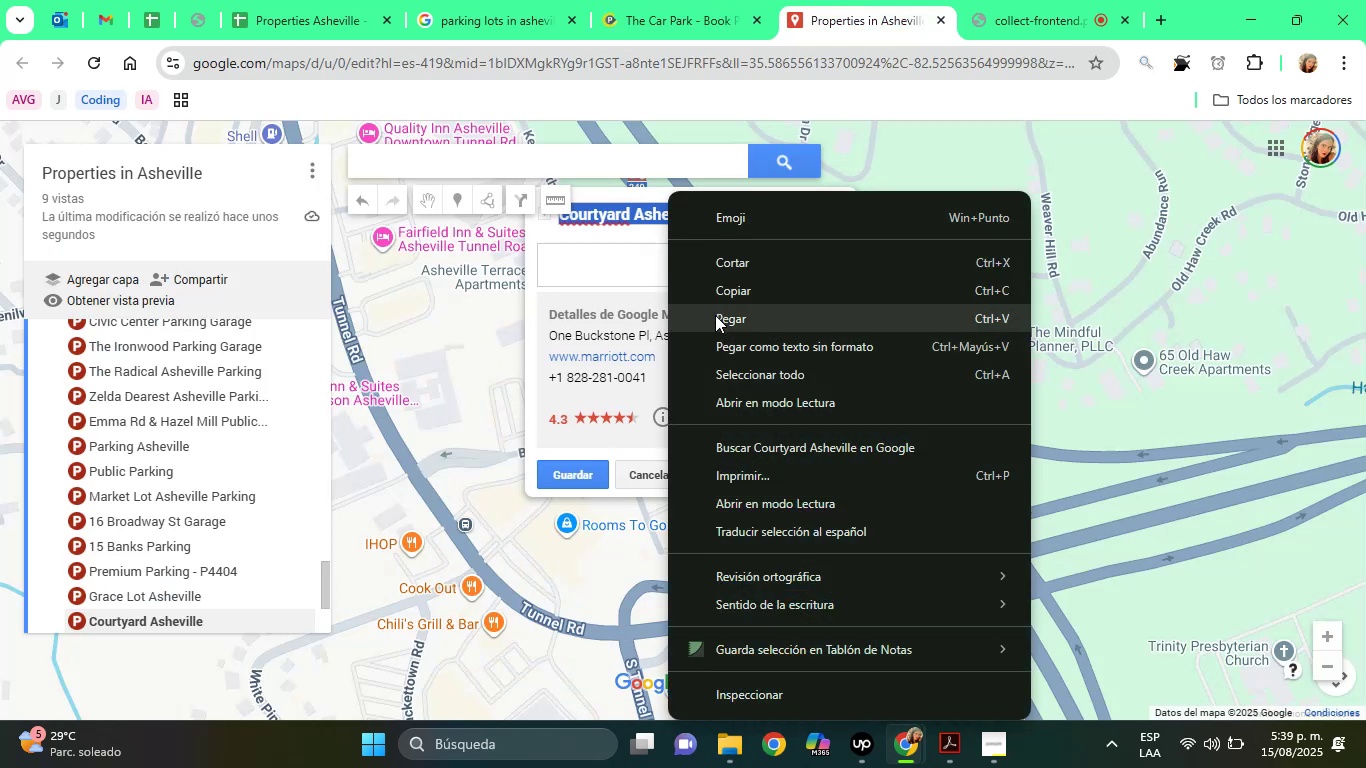 
left_click([715, 316])
 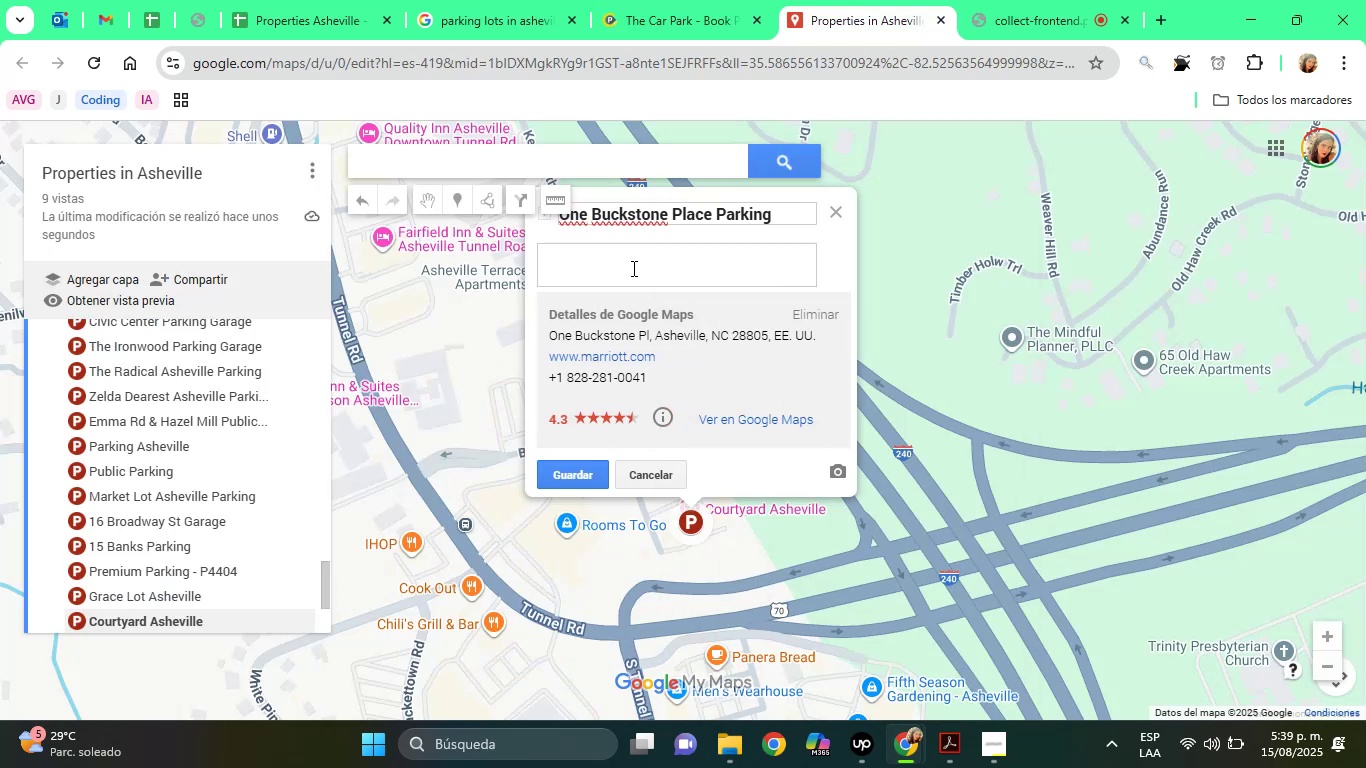 
left_click([632, 268])
 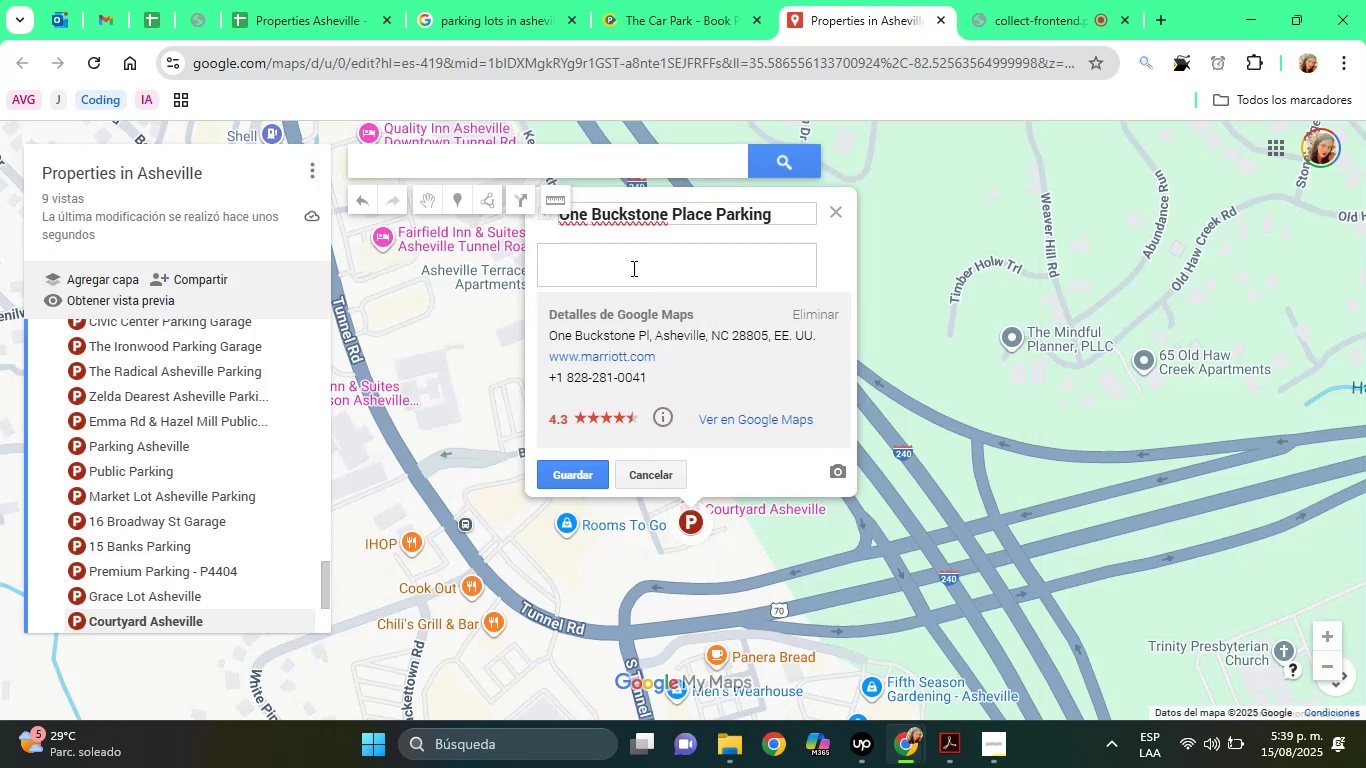 
type(Parking Lot)
 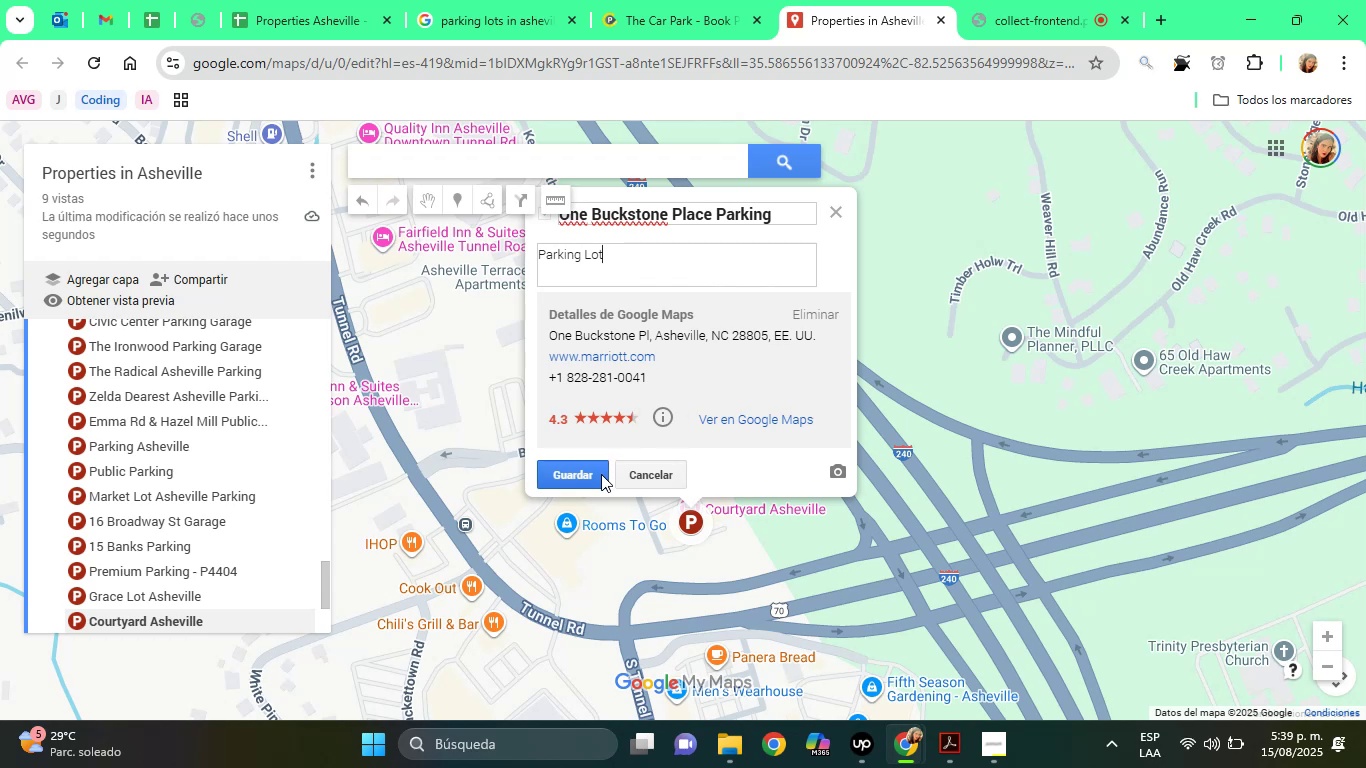 
left_click([589, 479])
 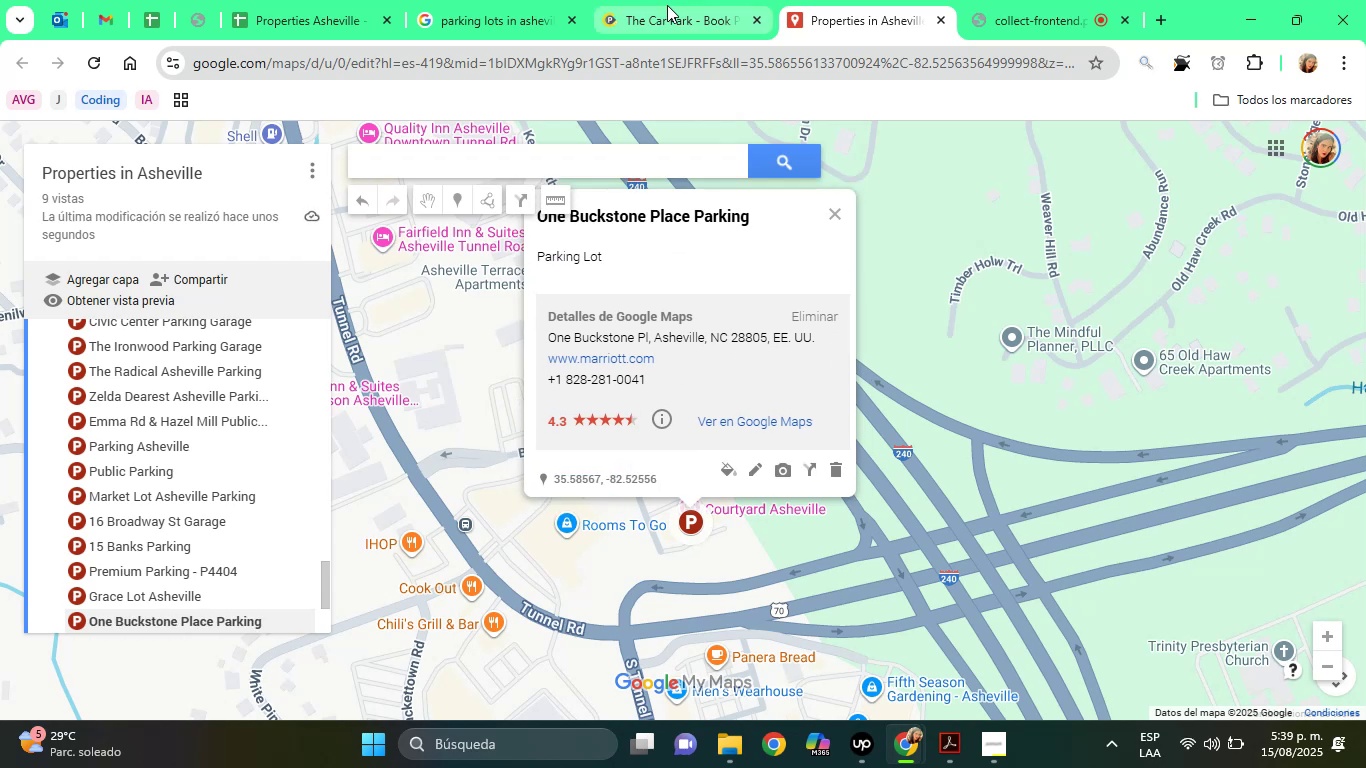 
left_click([556, 0])
 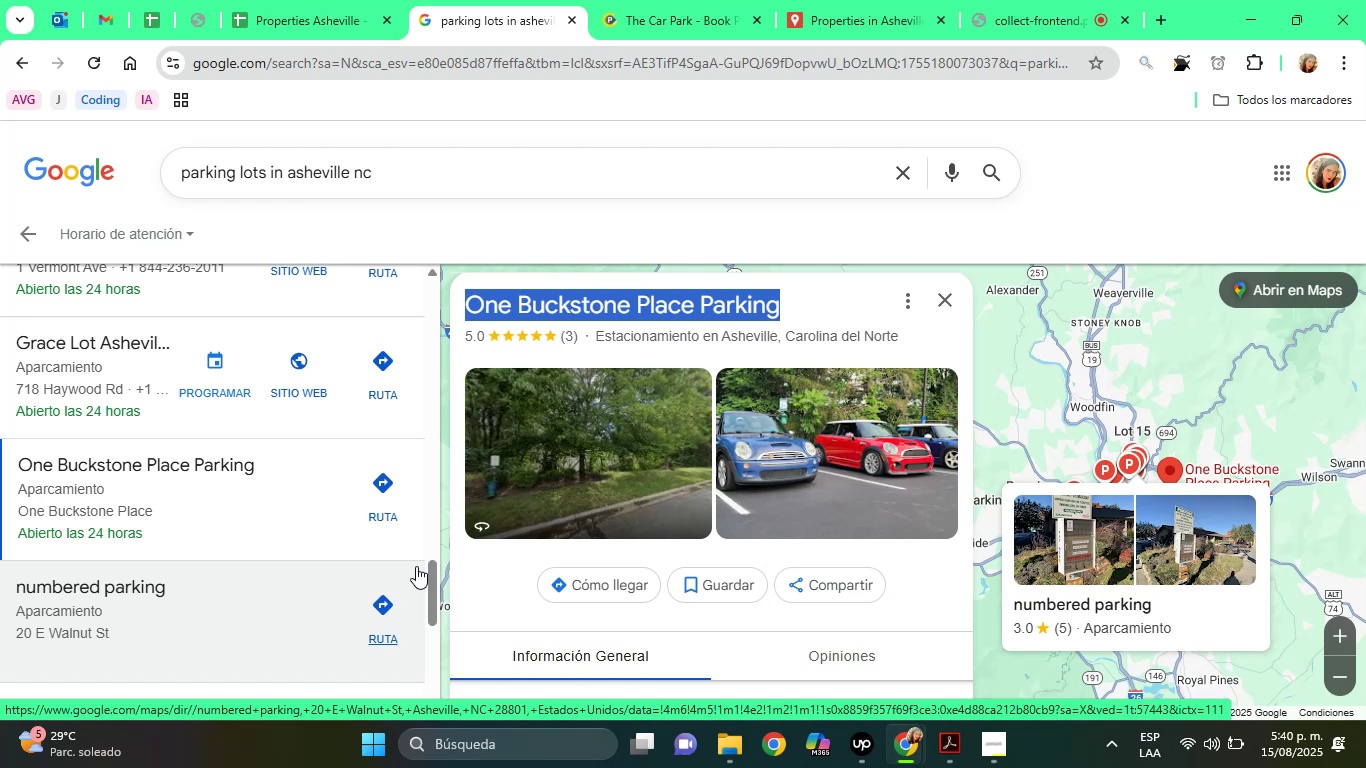 
wait(7.42)
 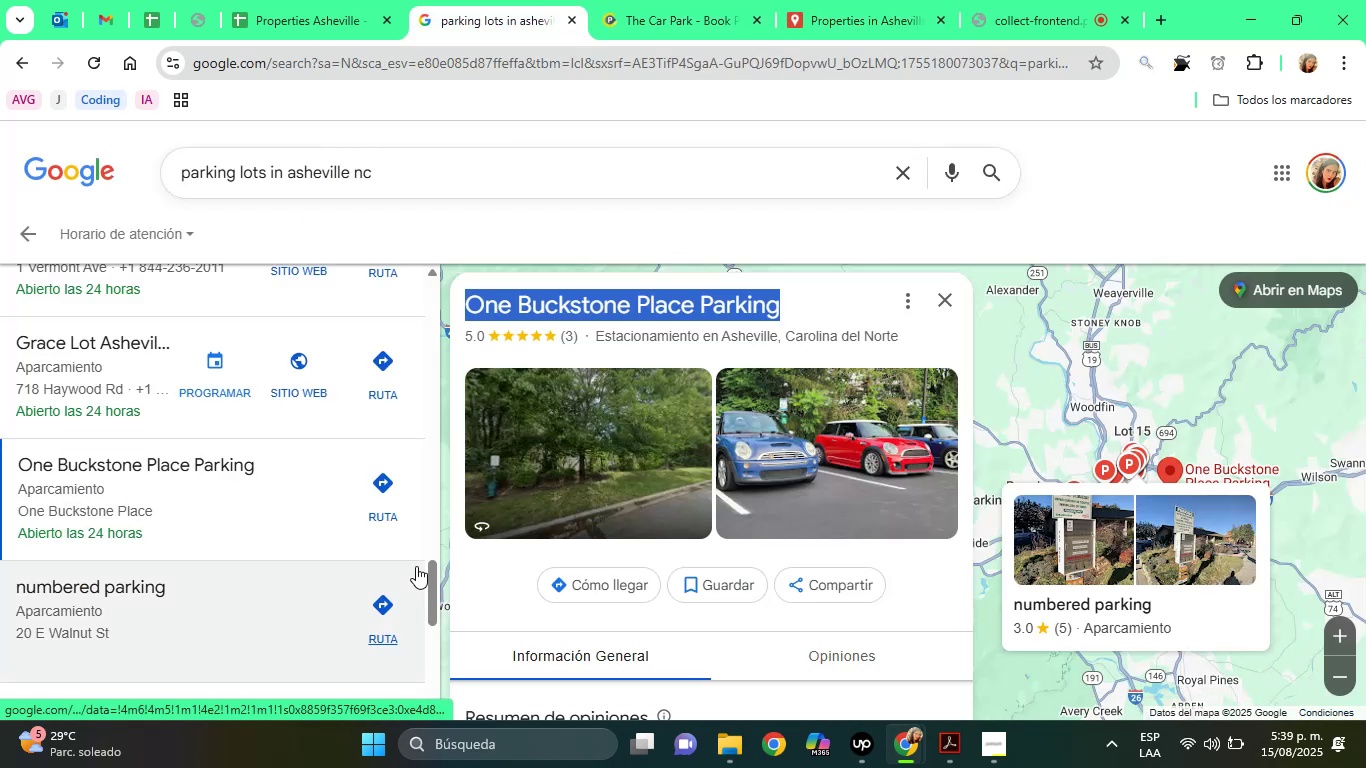 
left_click([228, 622])
 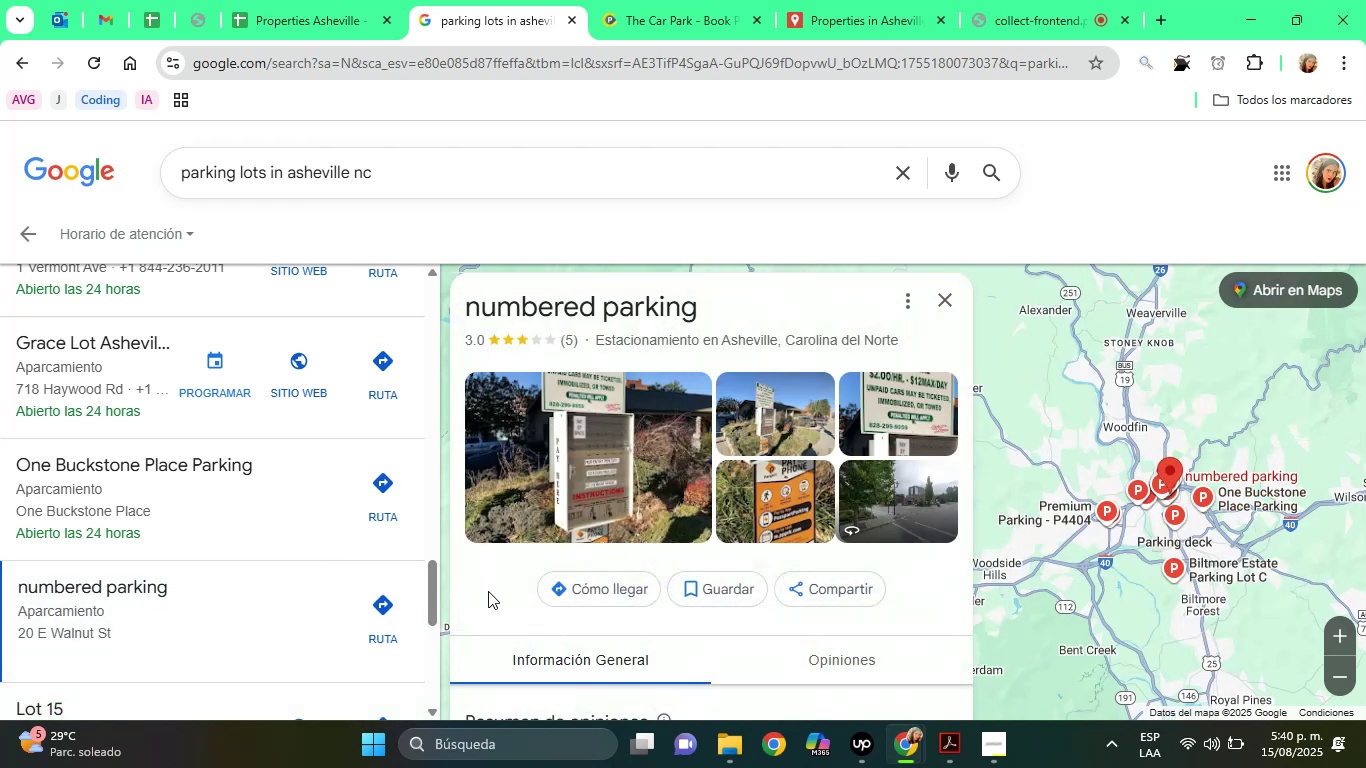 
left_click([488, 590])
 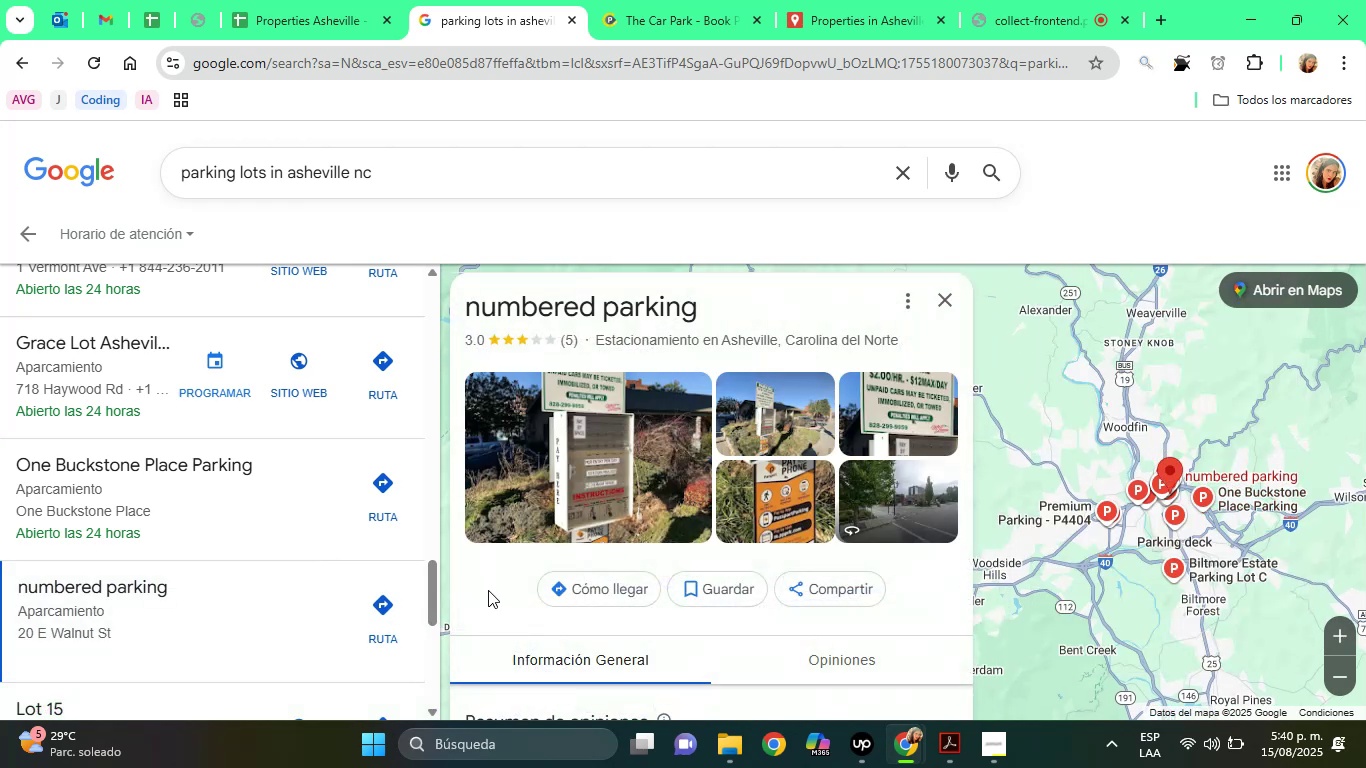 
hold_key(key=ArrowDown, duration=0.6)
 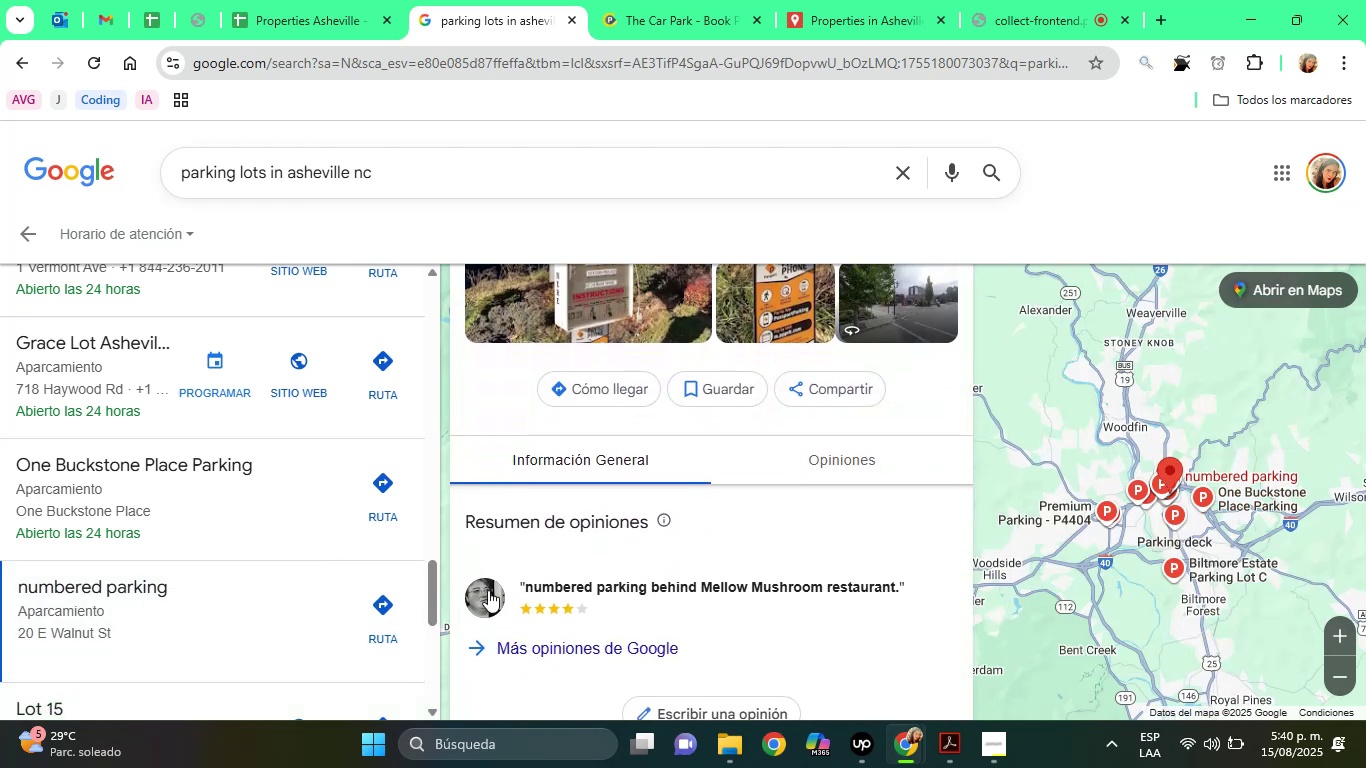 
key(ArrowDown)
 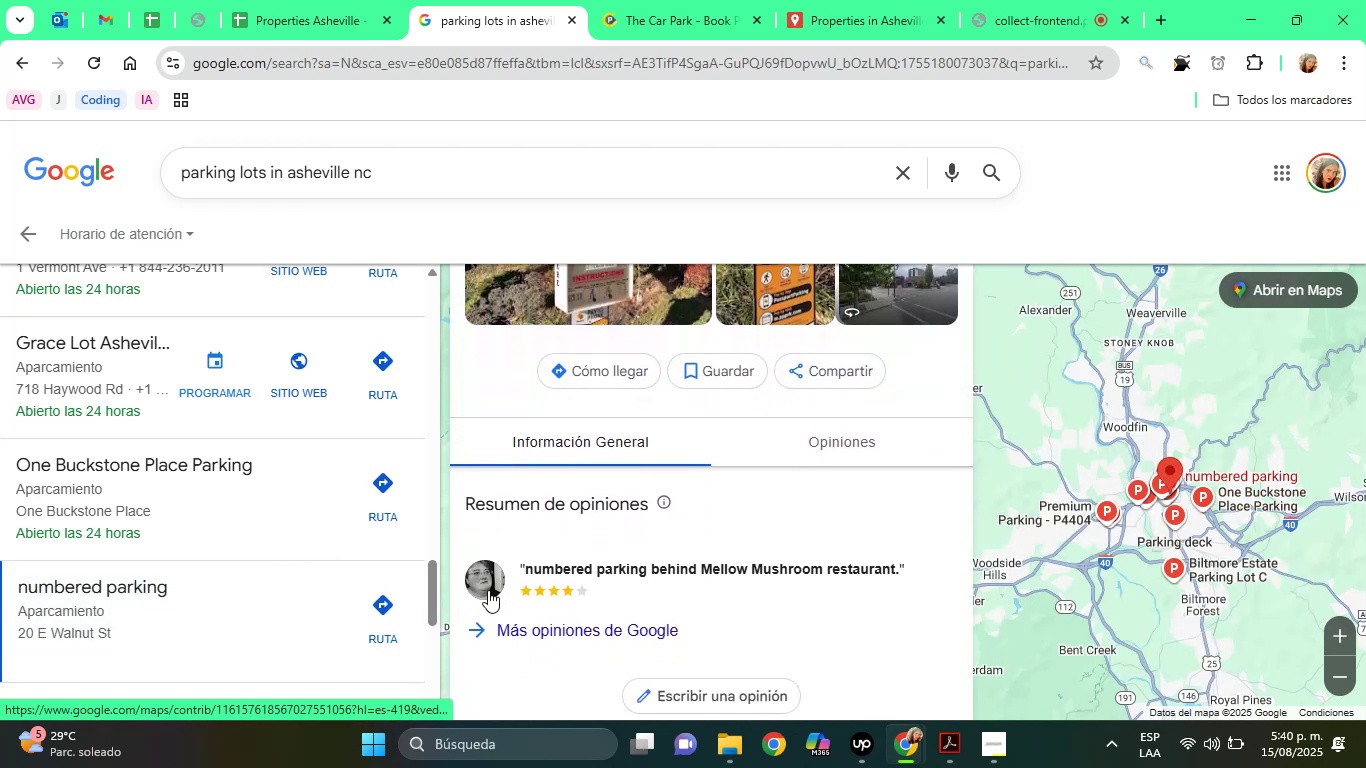 
key(ArrowDown)
 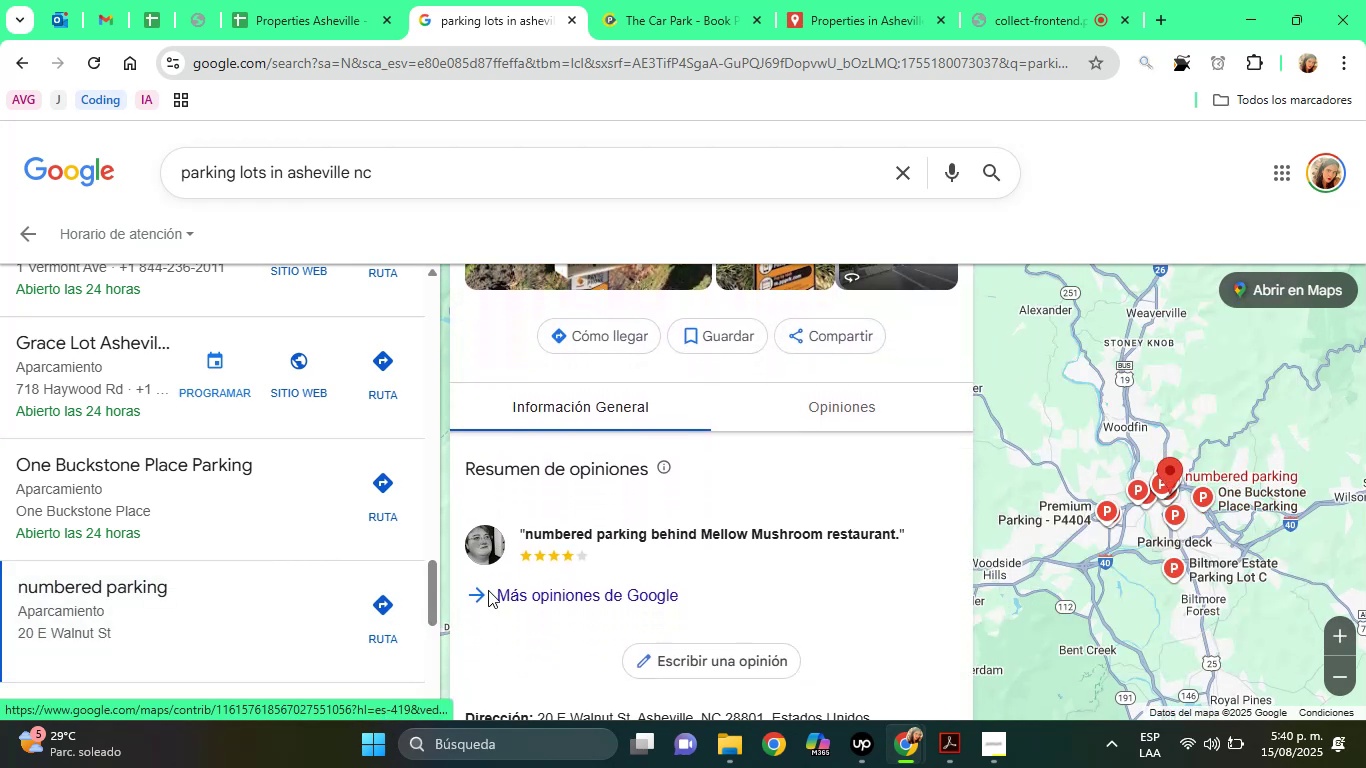 
key(ArrowDown)
 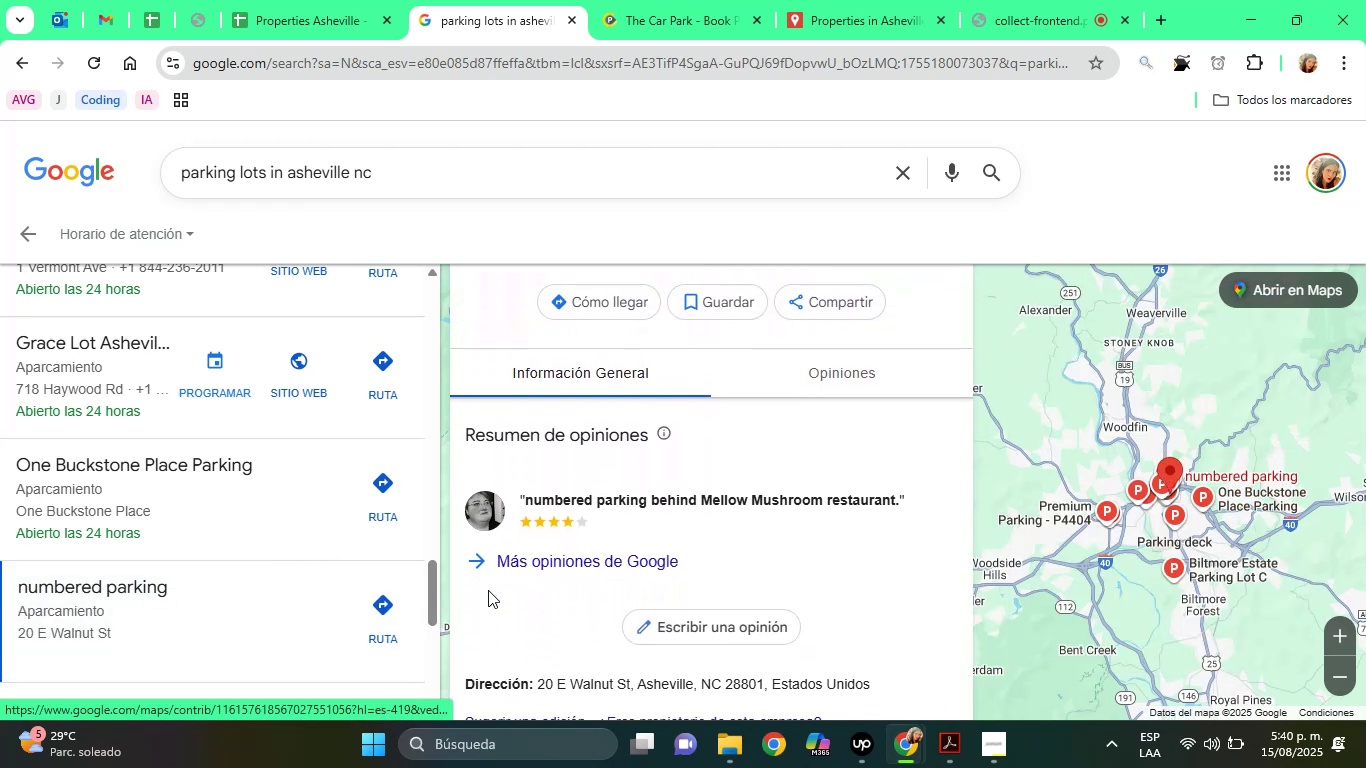 
key(ArrowDown)
 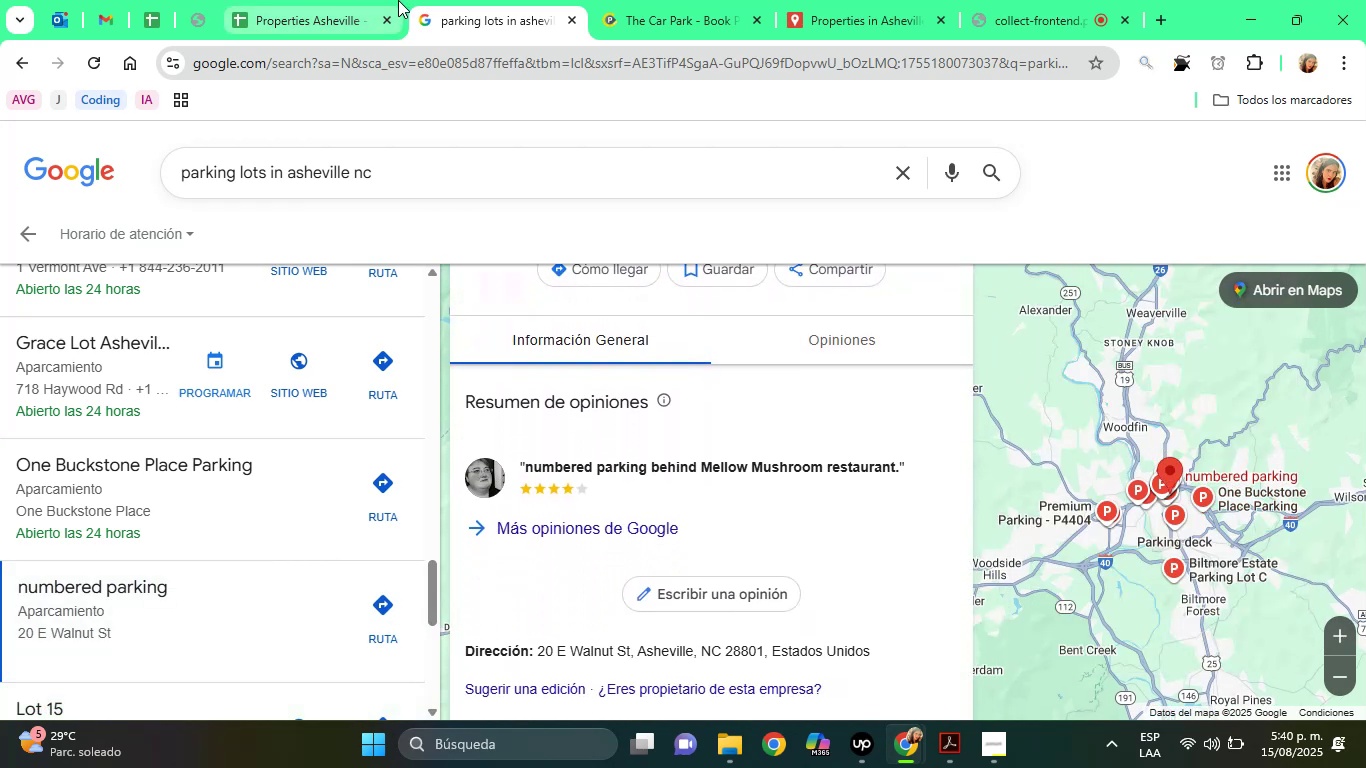 
left_click([356, 0])
 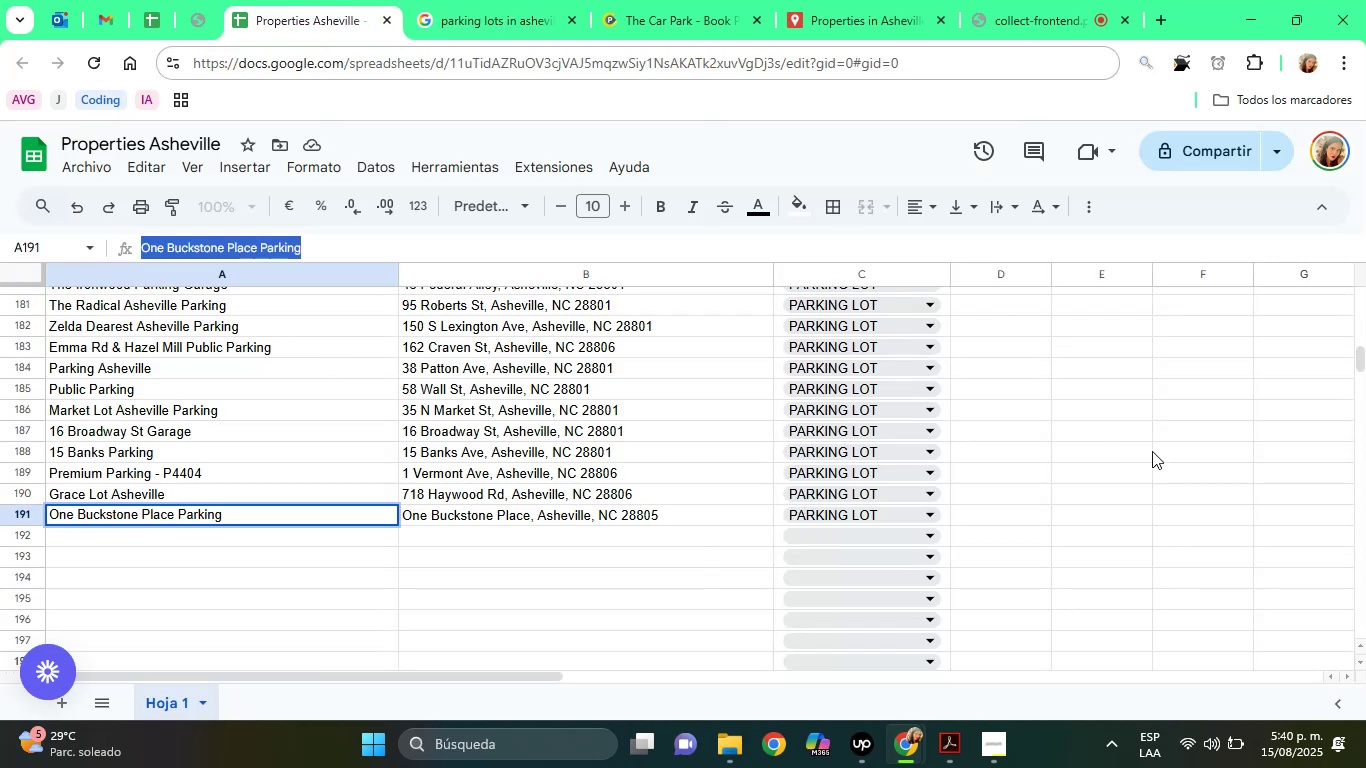 
left_click([1193, 460])
 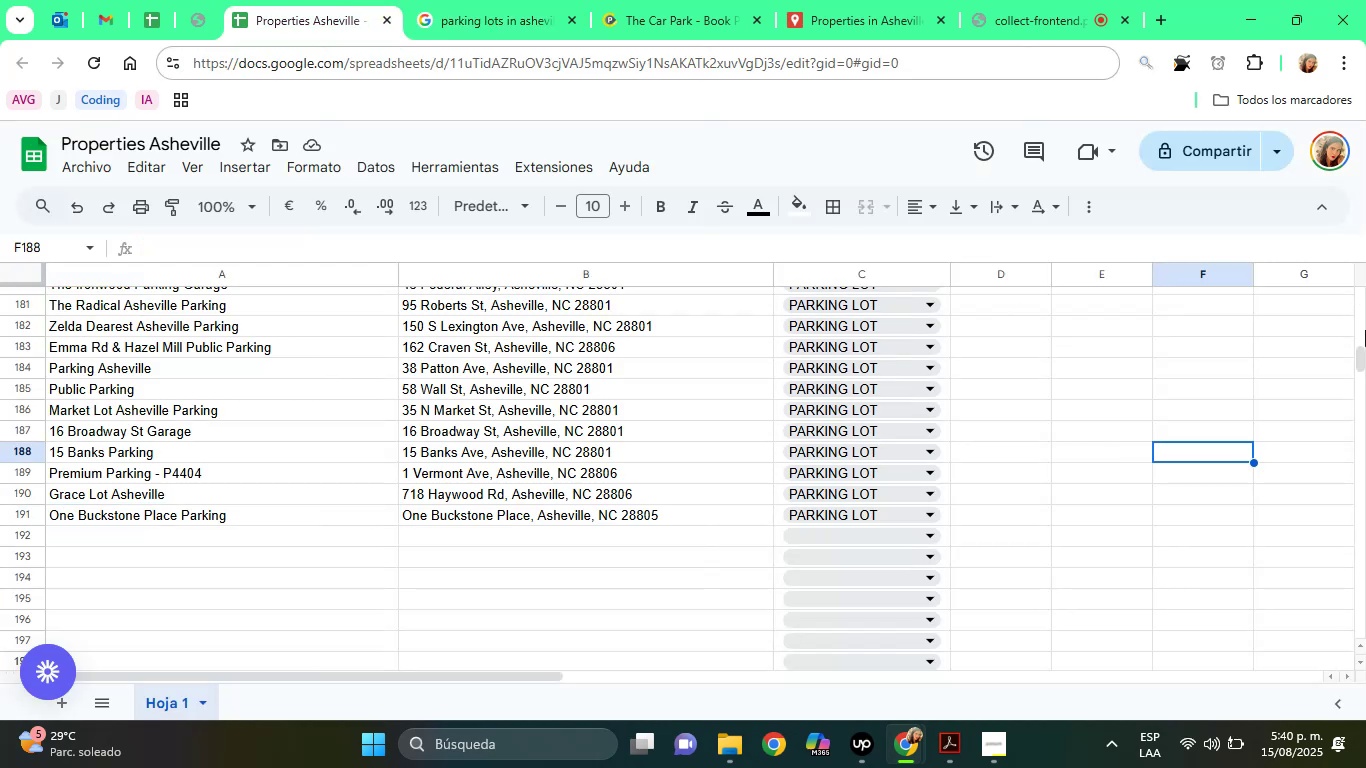 
left_click_drag(start_coordinate=[1365, 353], to_coordinate=[1364, 333])
 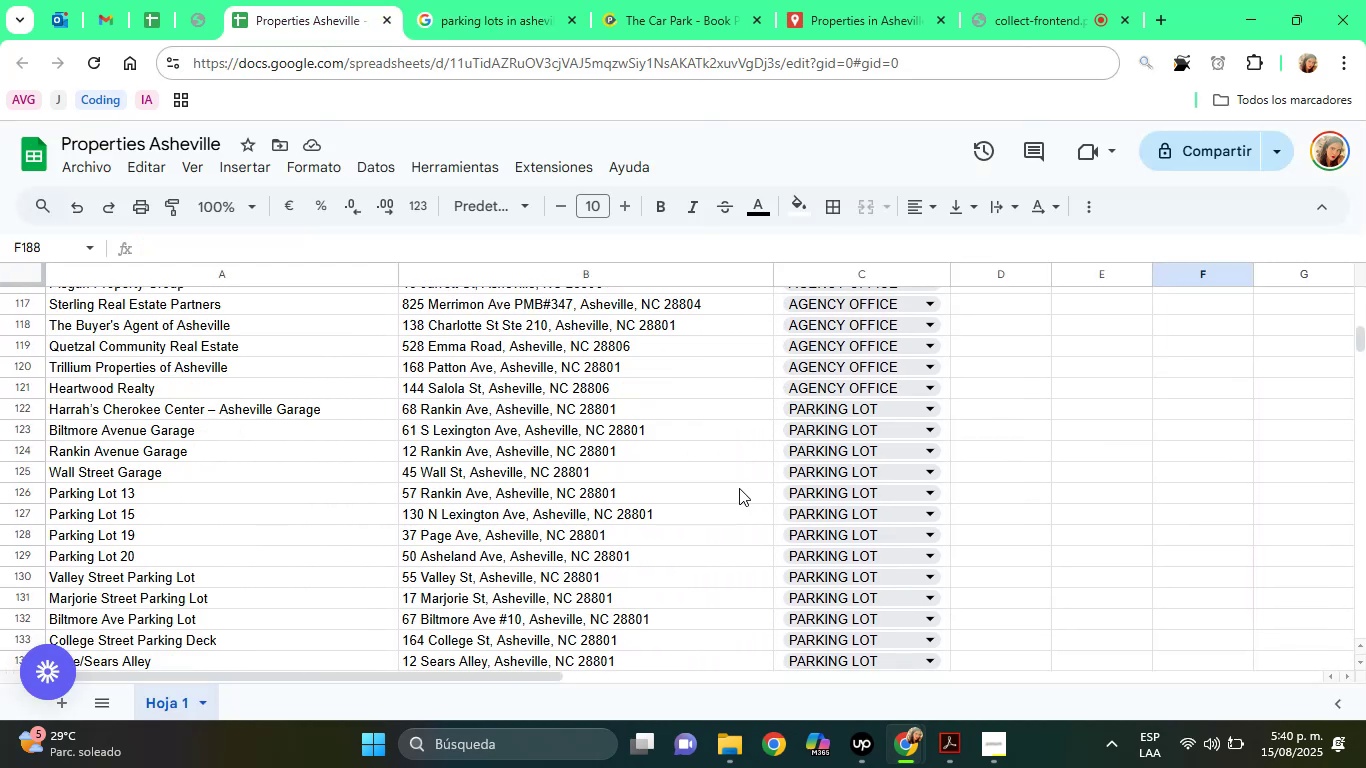 
left_click([718, 483])
 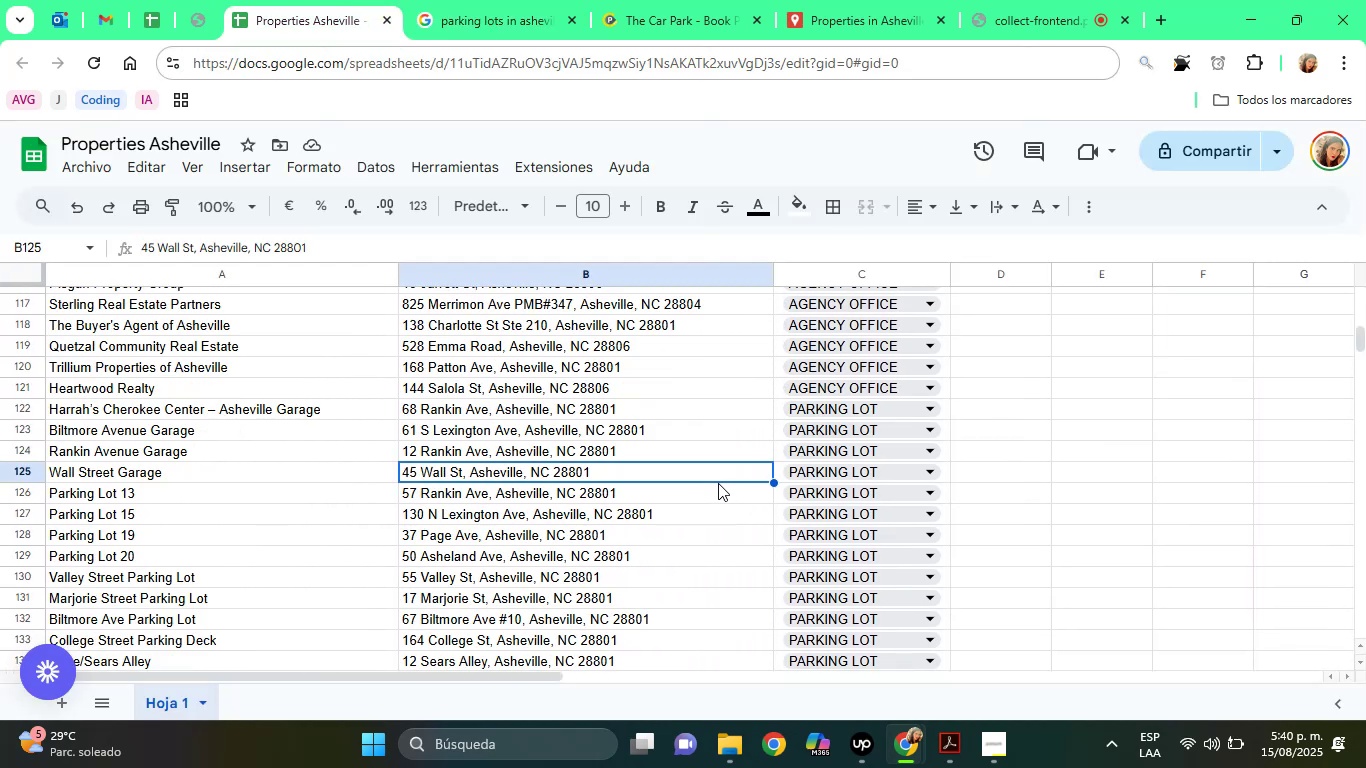 
key(ArrowUp)
 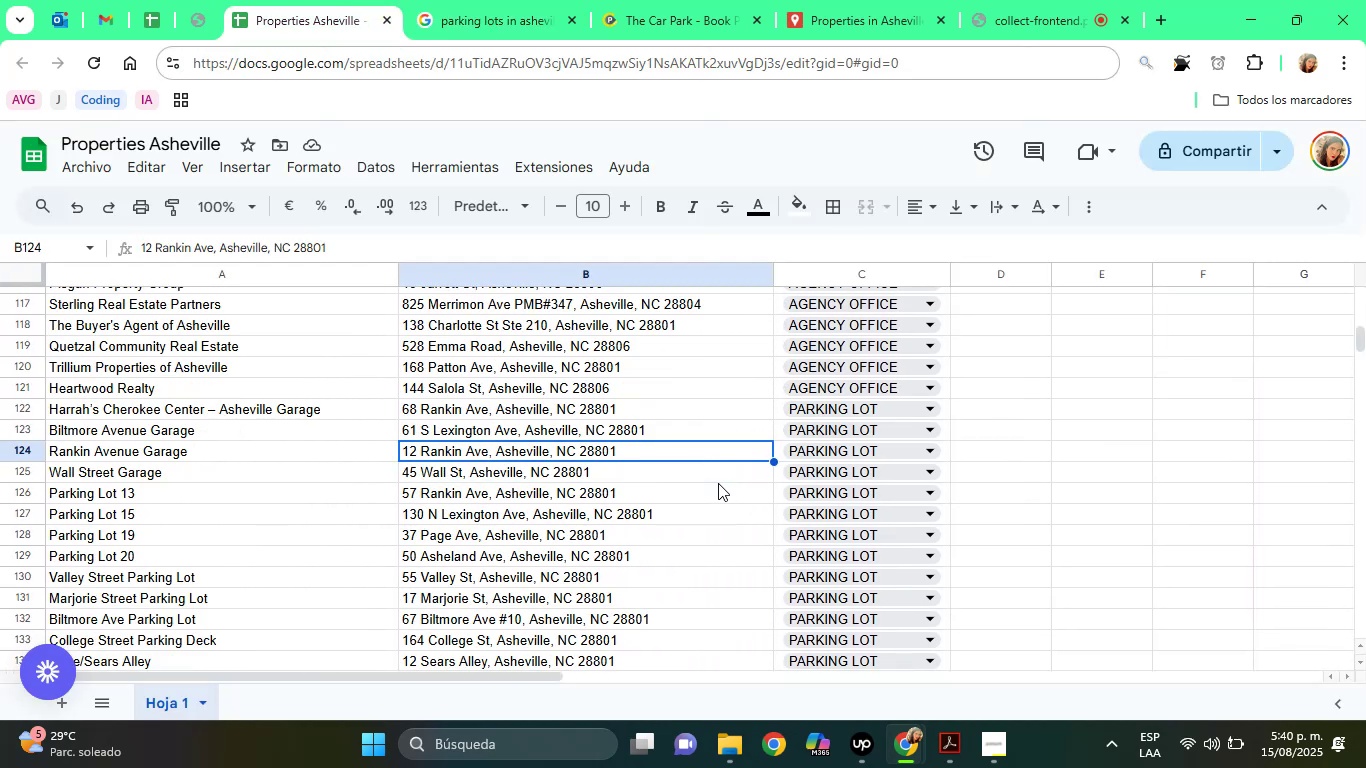 
key(ArrowUp)
 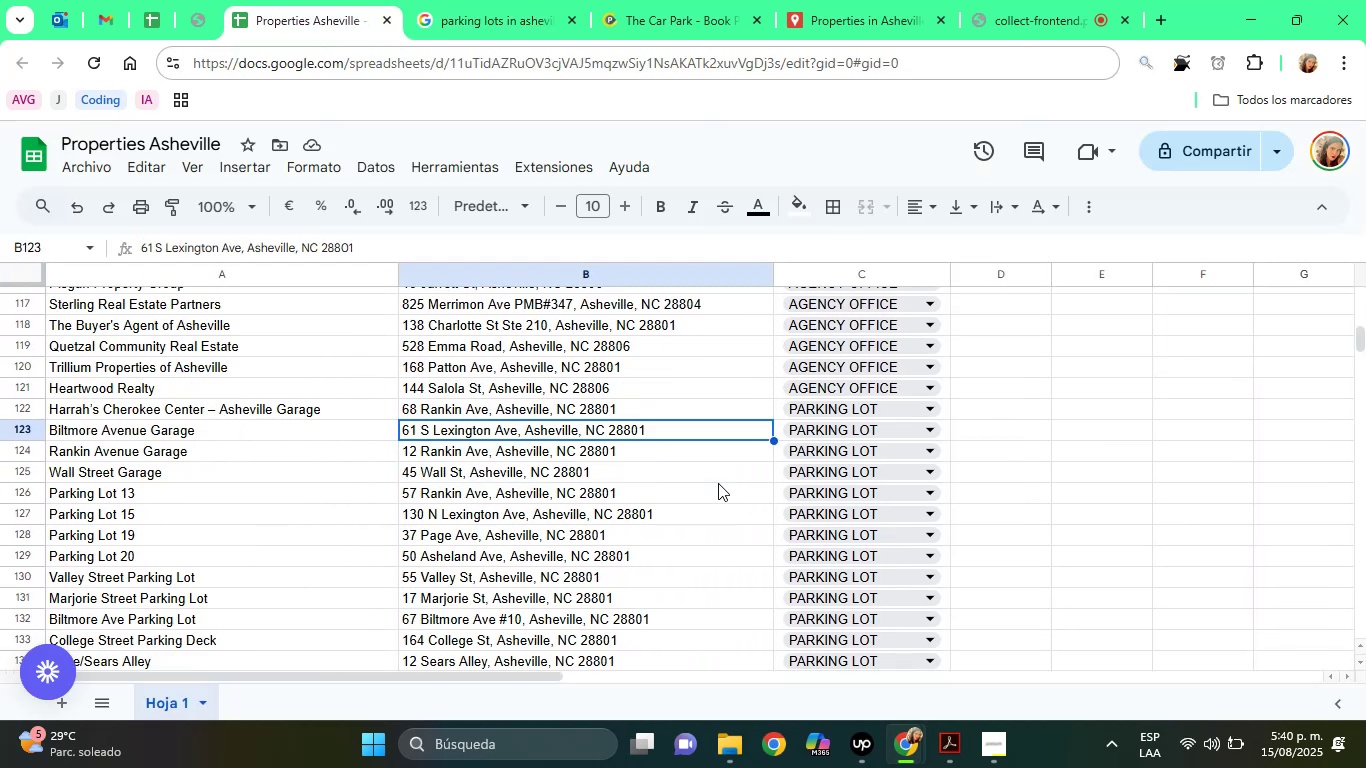 
key(ArrowUp)
 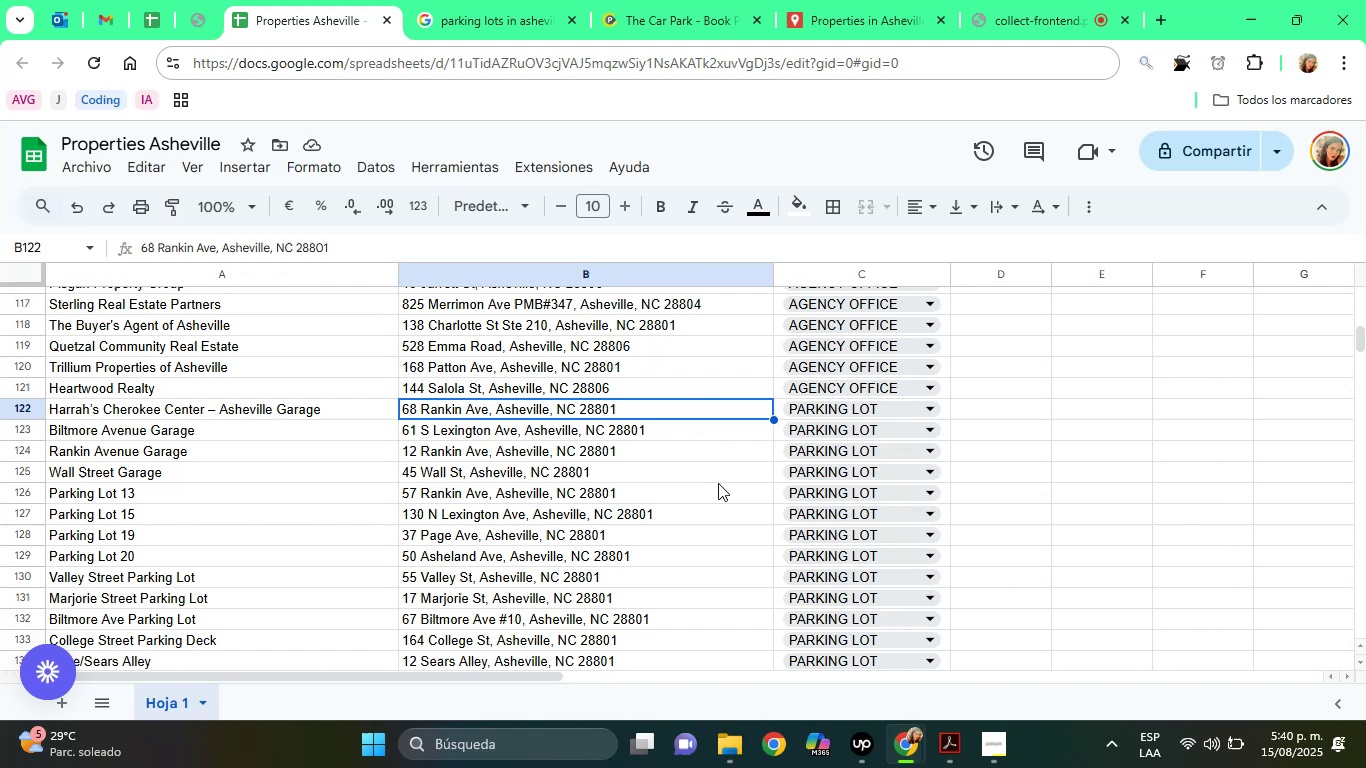 
key(ArrowLeft)
 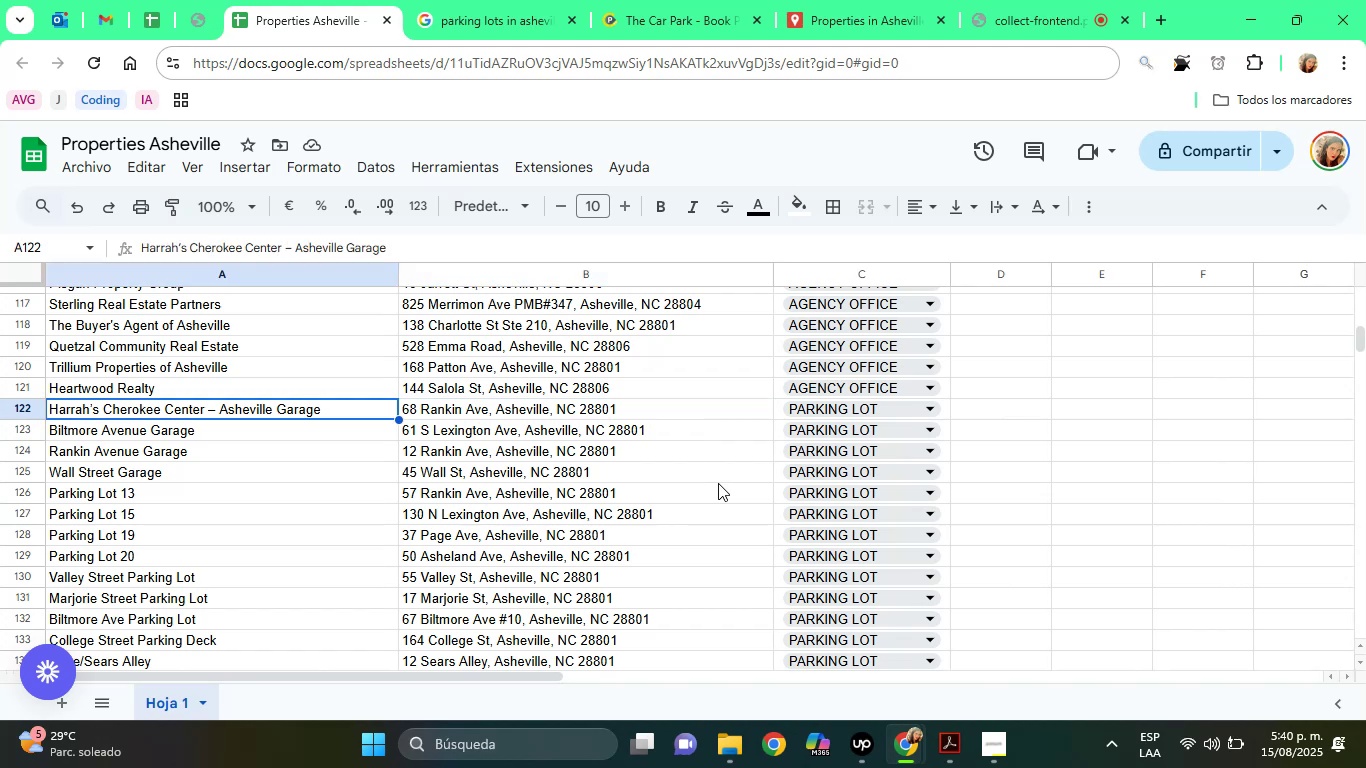 
key(ArrowRight)
 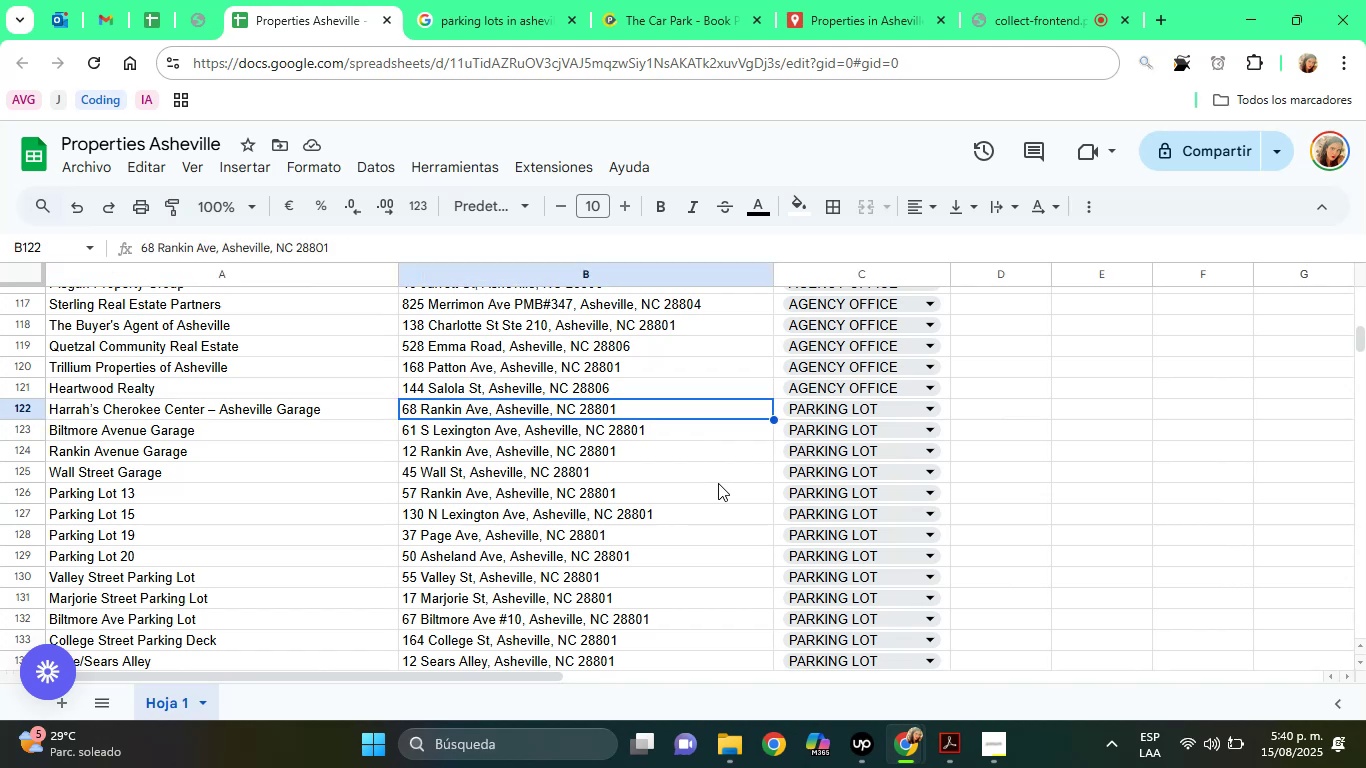 
key(ArrowDown)
 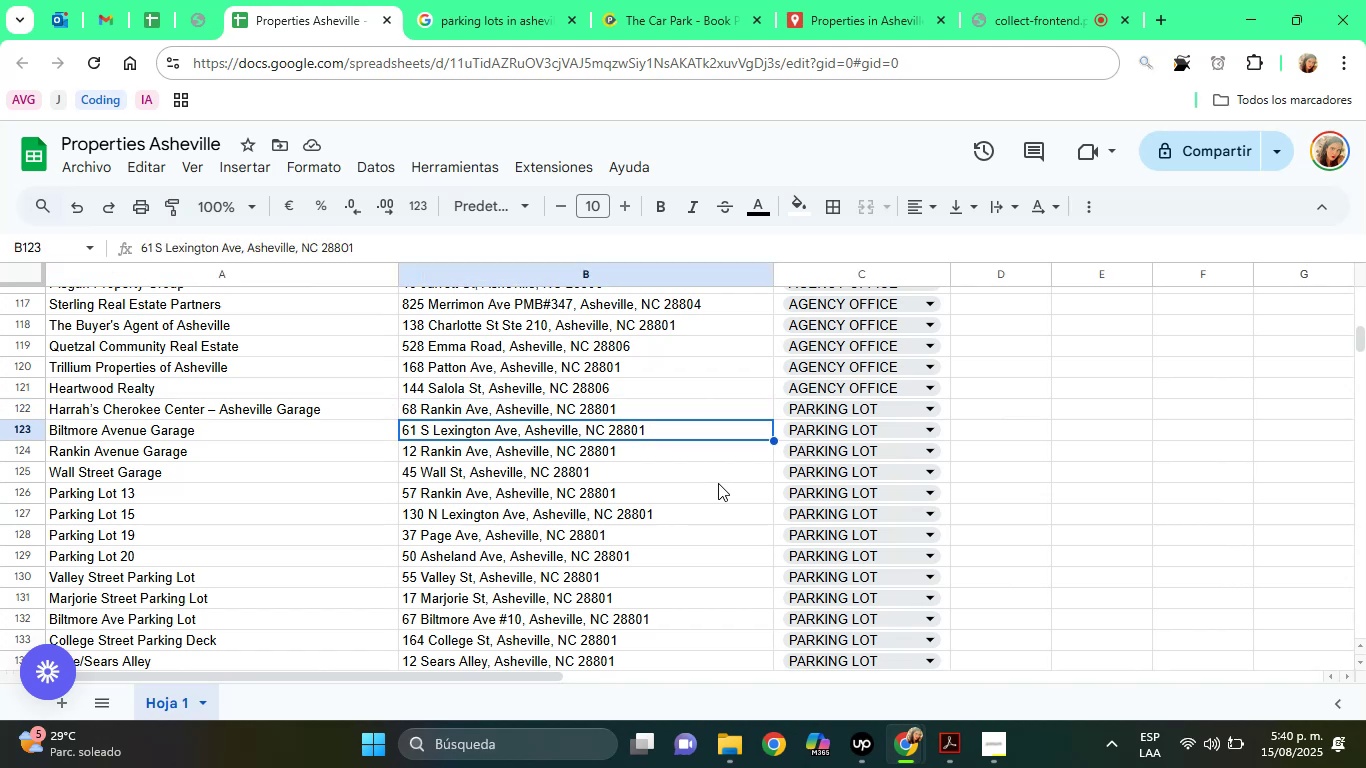 
key(ArrowDown)
 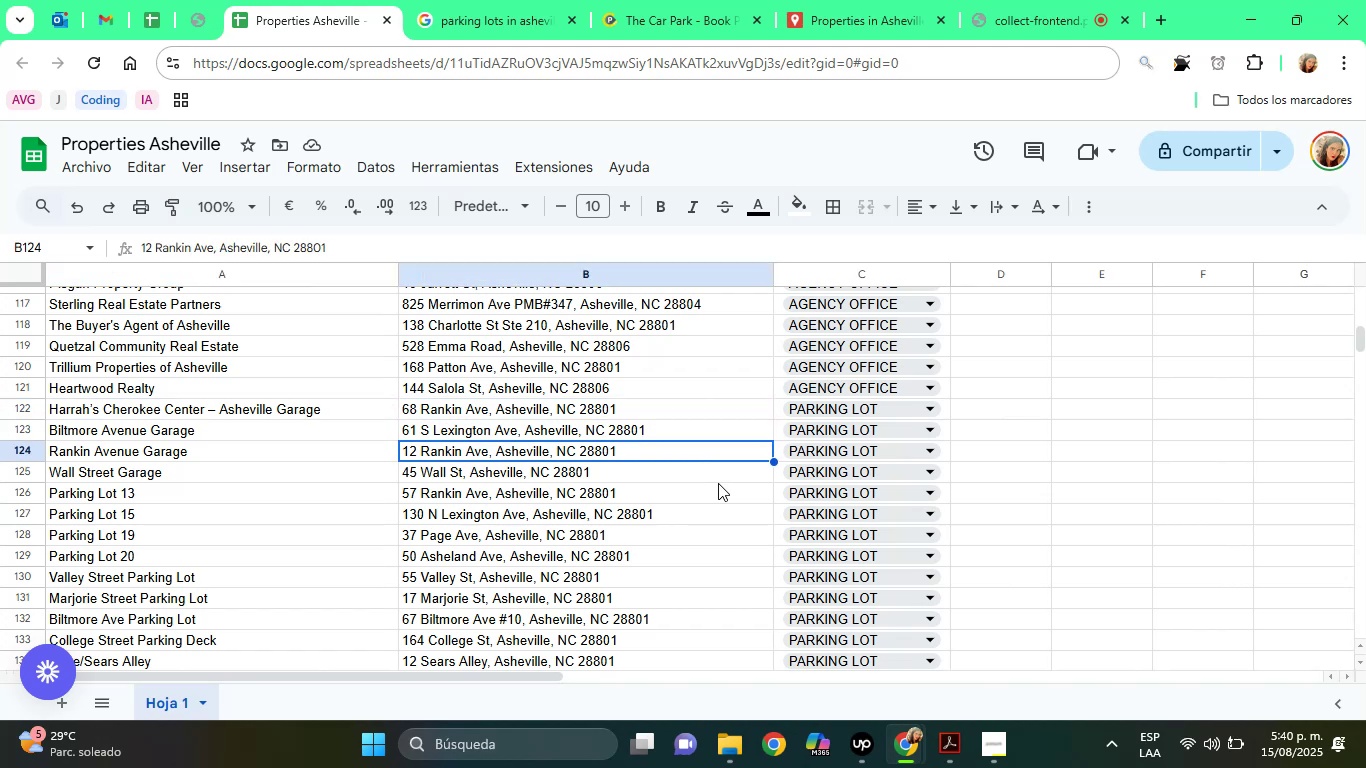 
key(ArrowDown)
 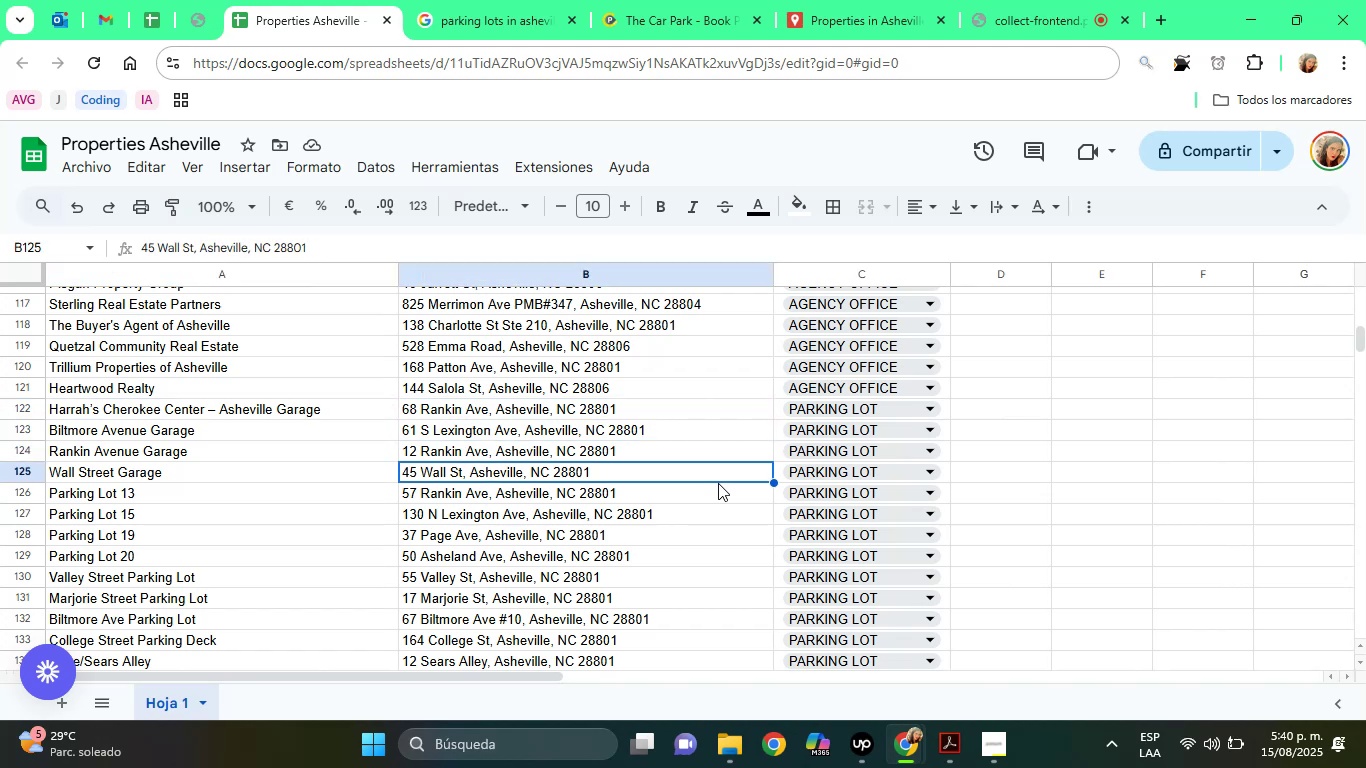 
key(ArrowDown)
 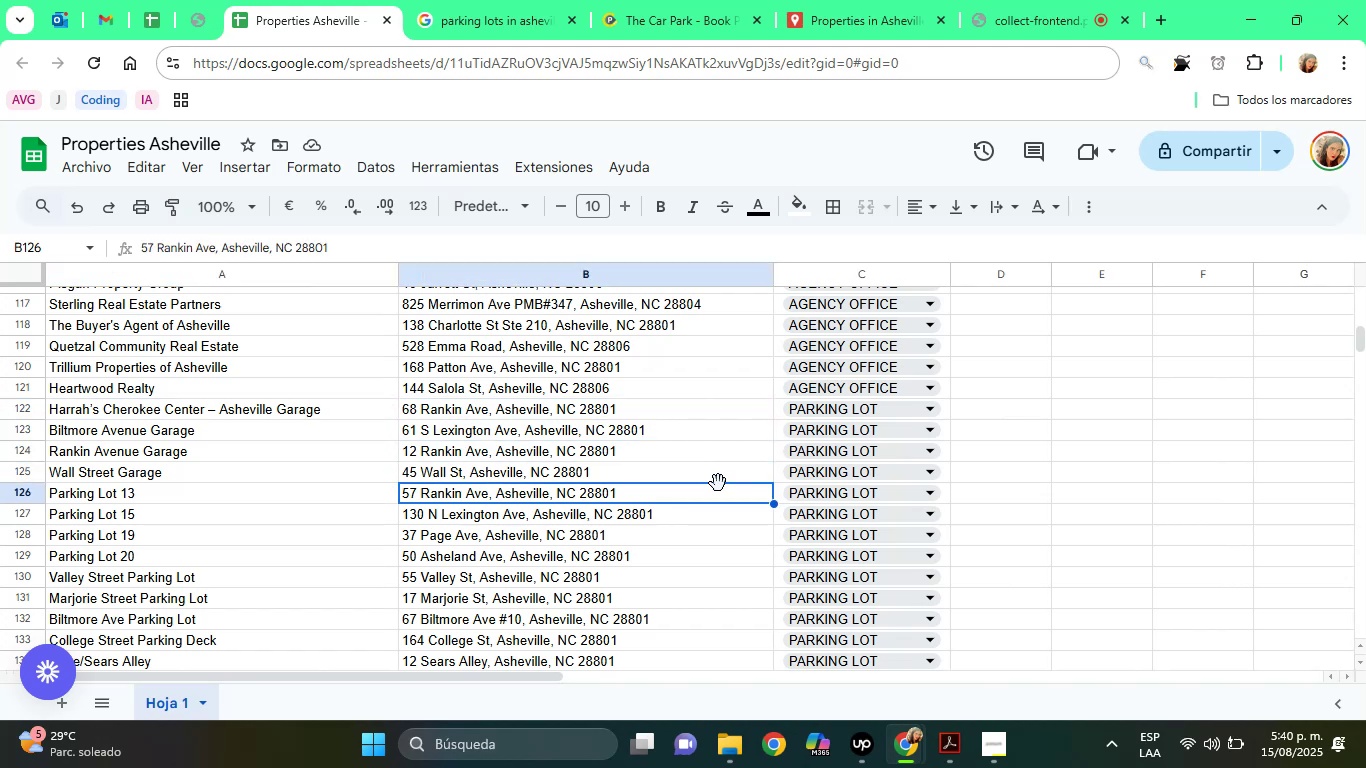 
key(ArrowDown)
 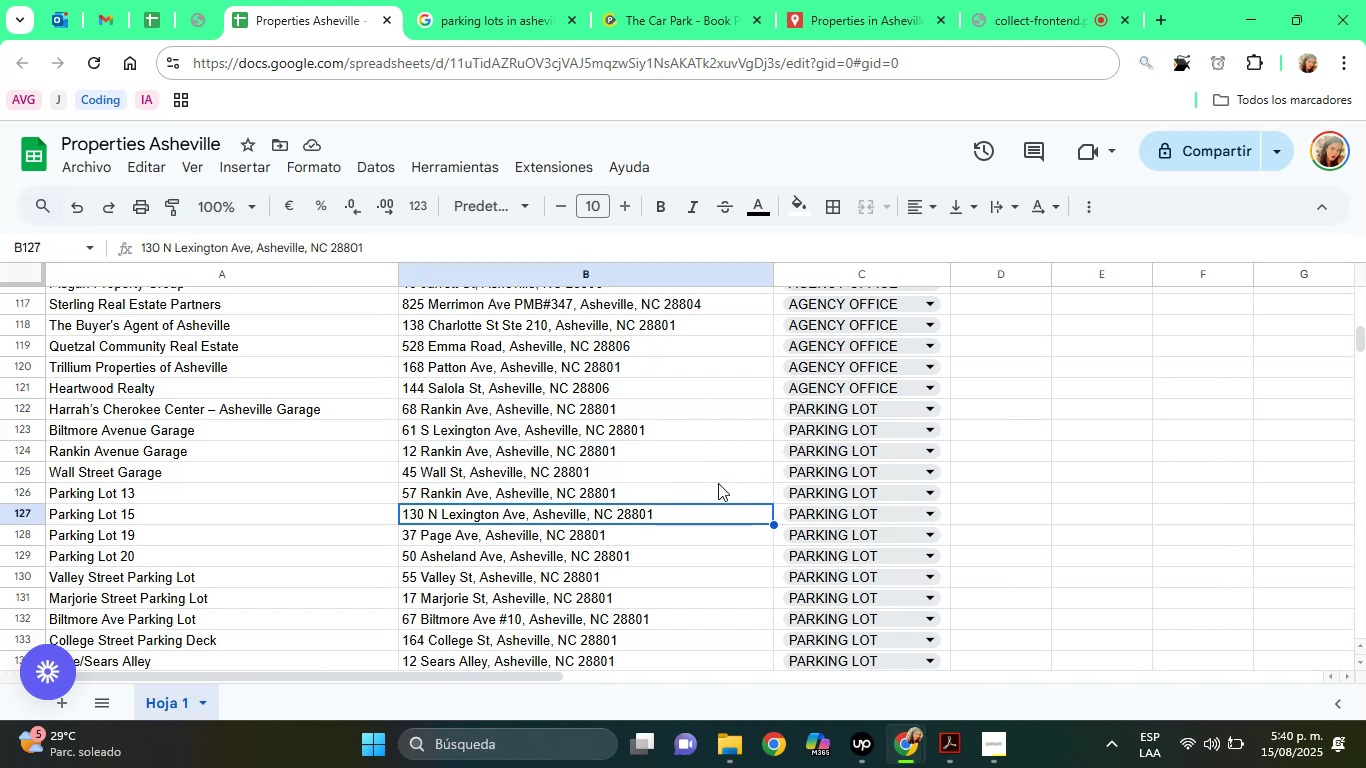 
key(ArrowDown)
 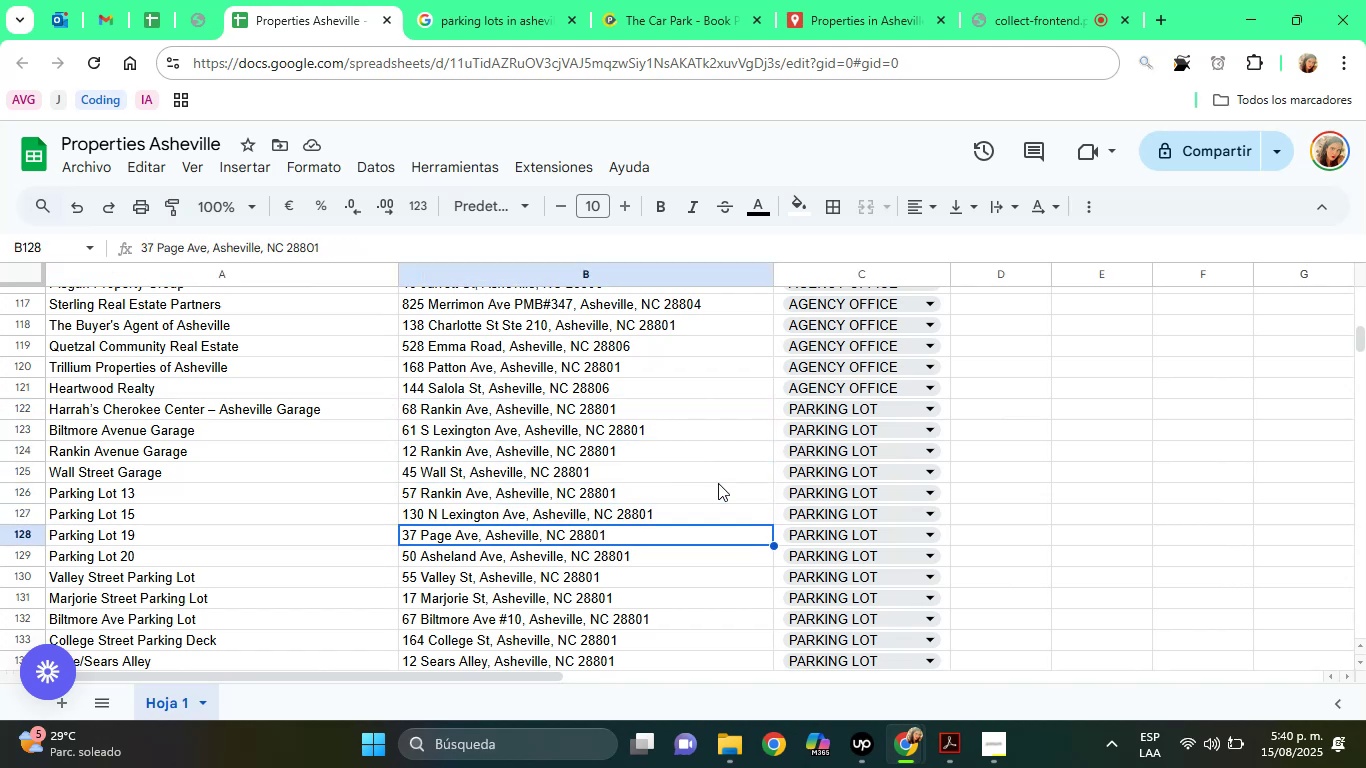 
key(ArrowDown)
 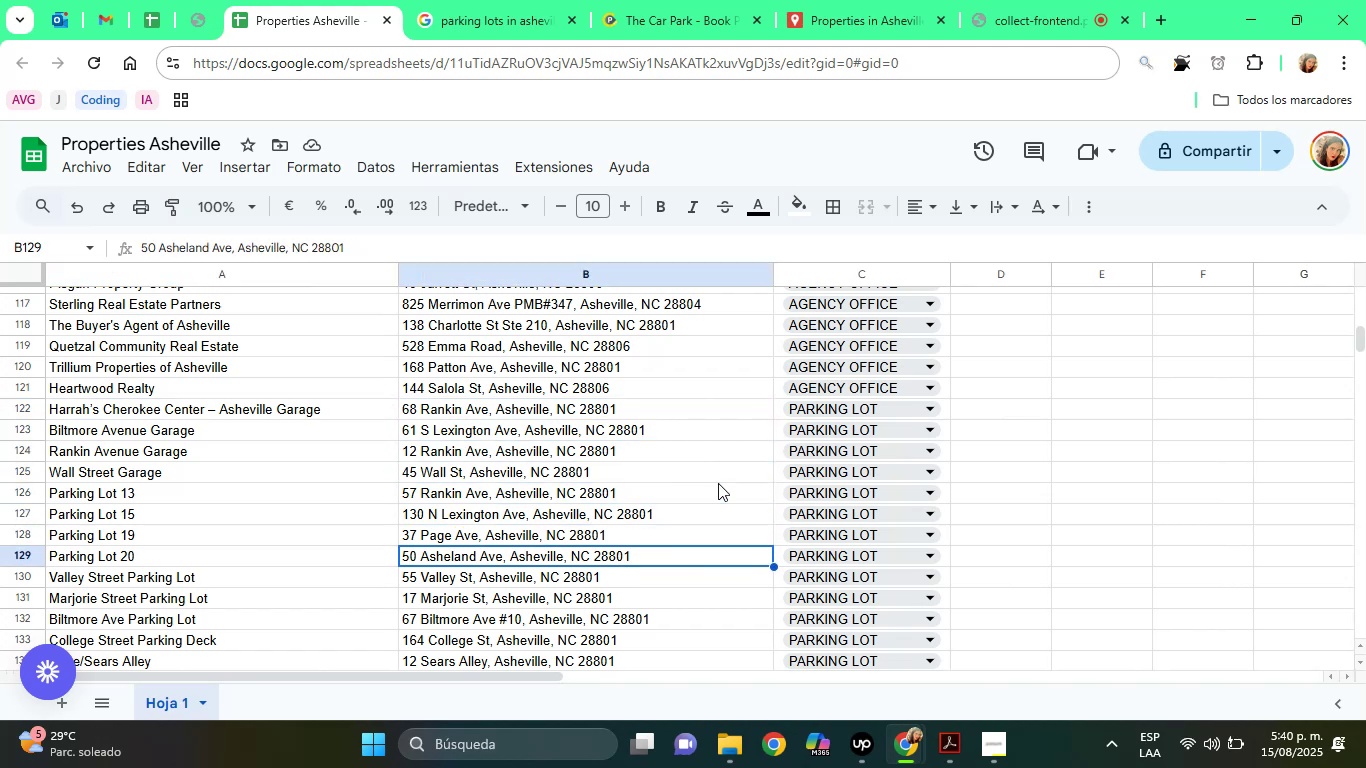 
key(ArrowDown)
 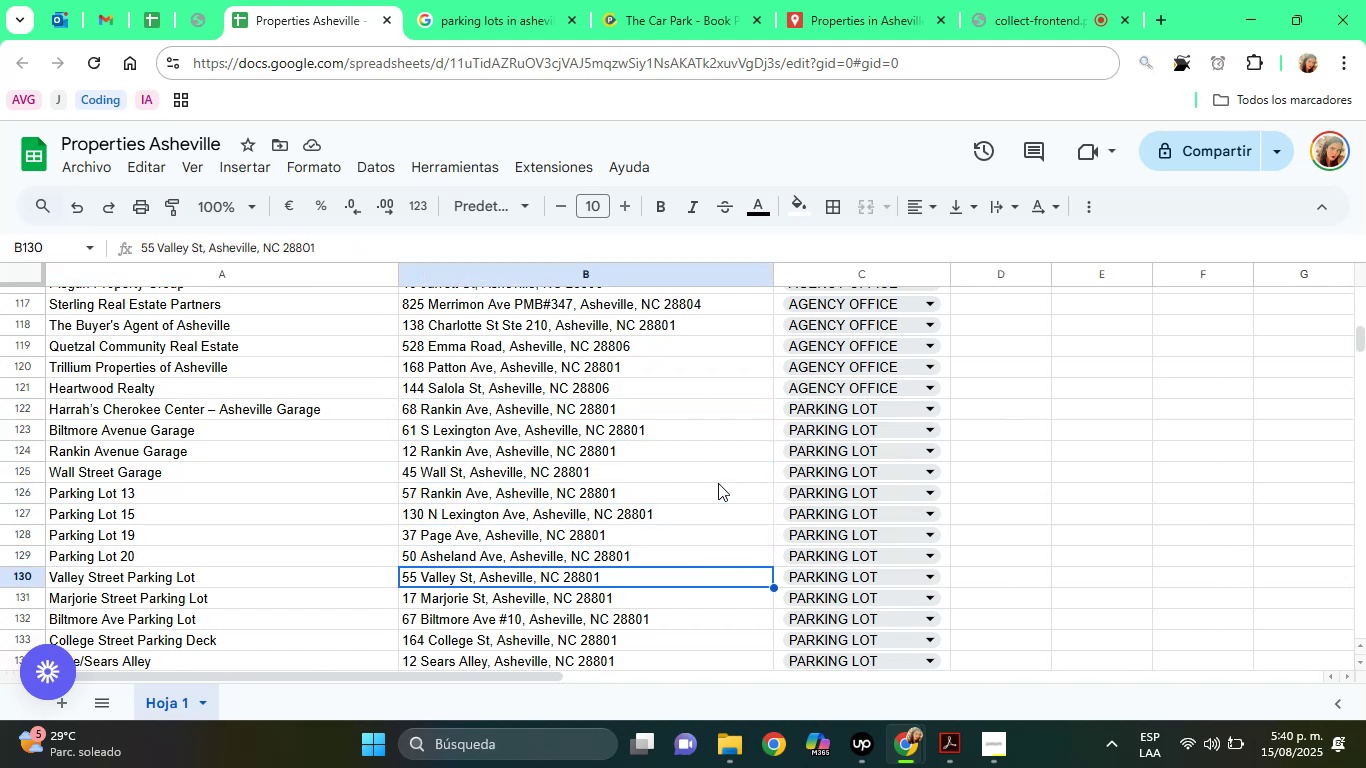 
key(ArrowDown)
 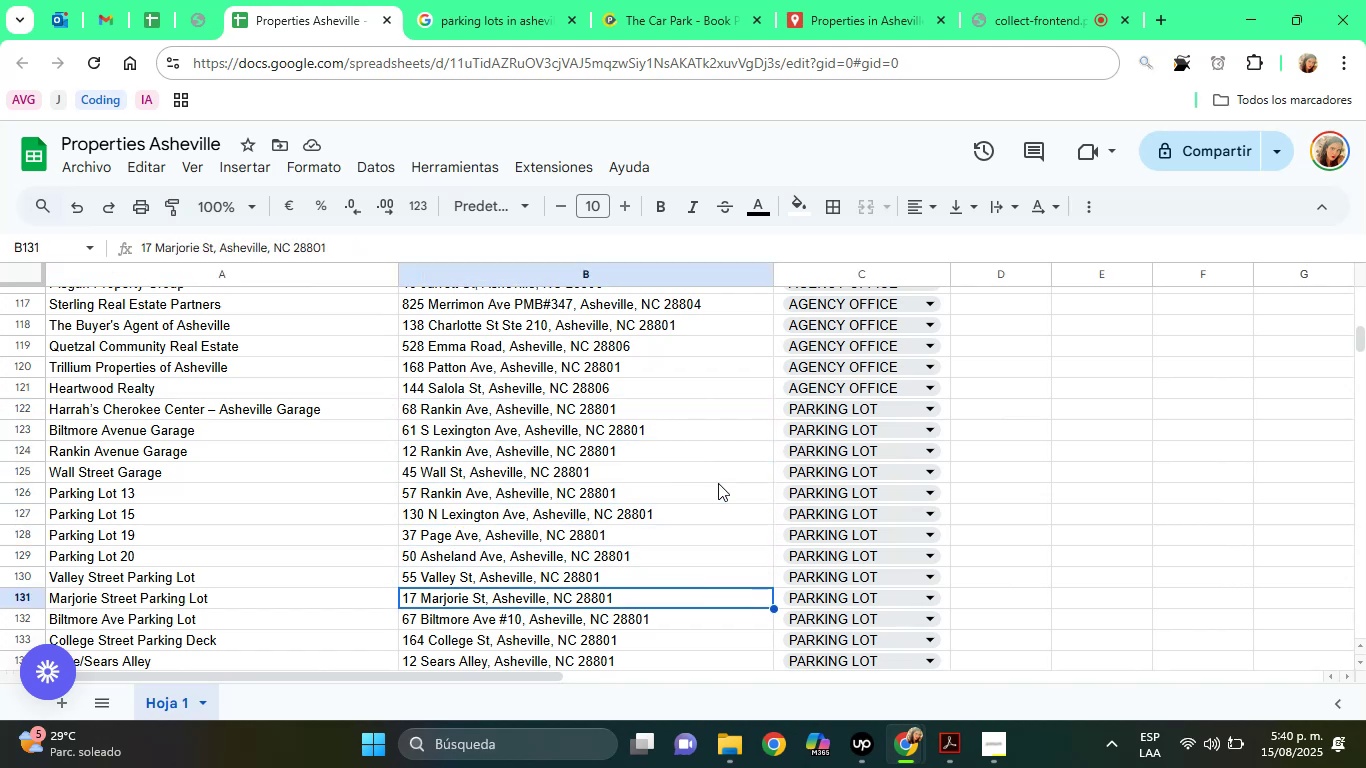 
key(ArrowDown)
 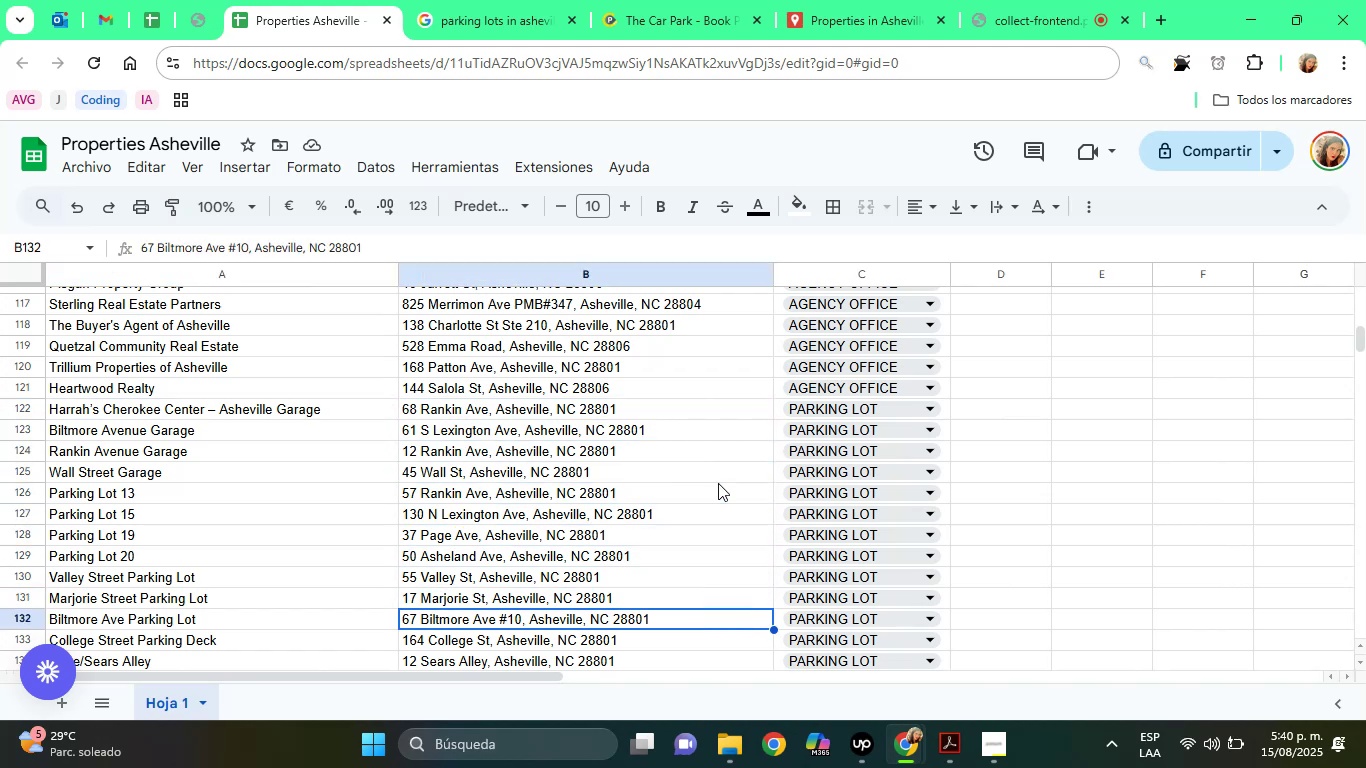 
key(ArrowDown)
 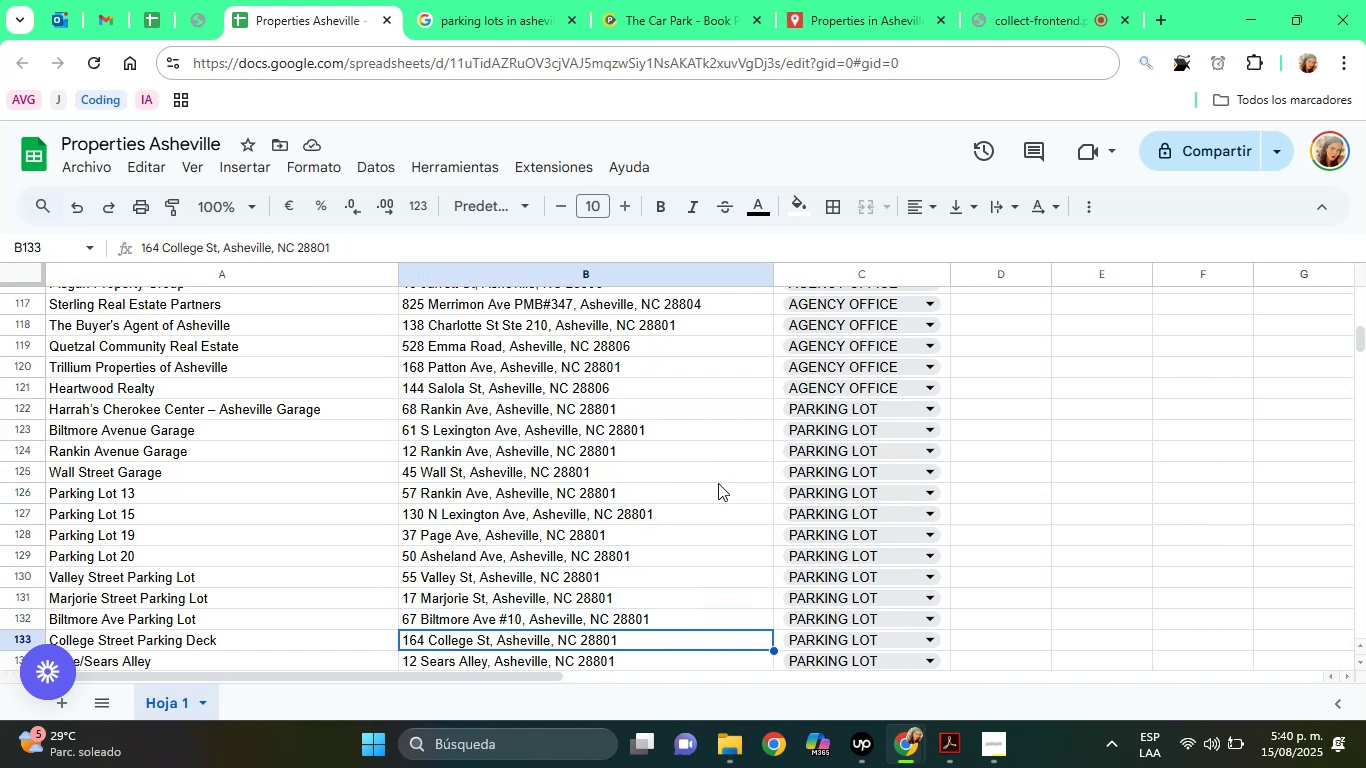 
key(ArrowDown)
 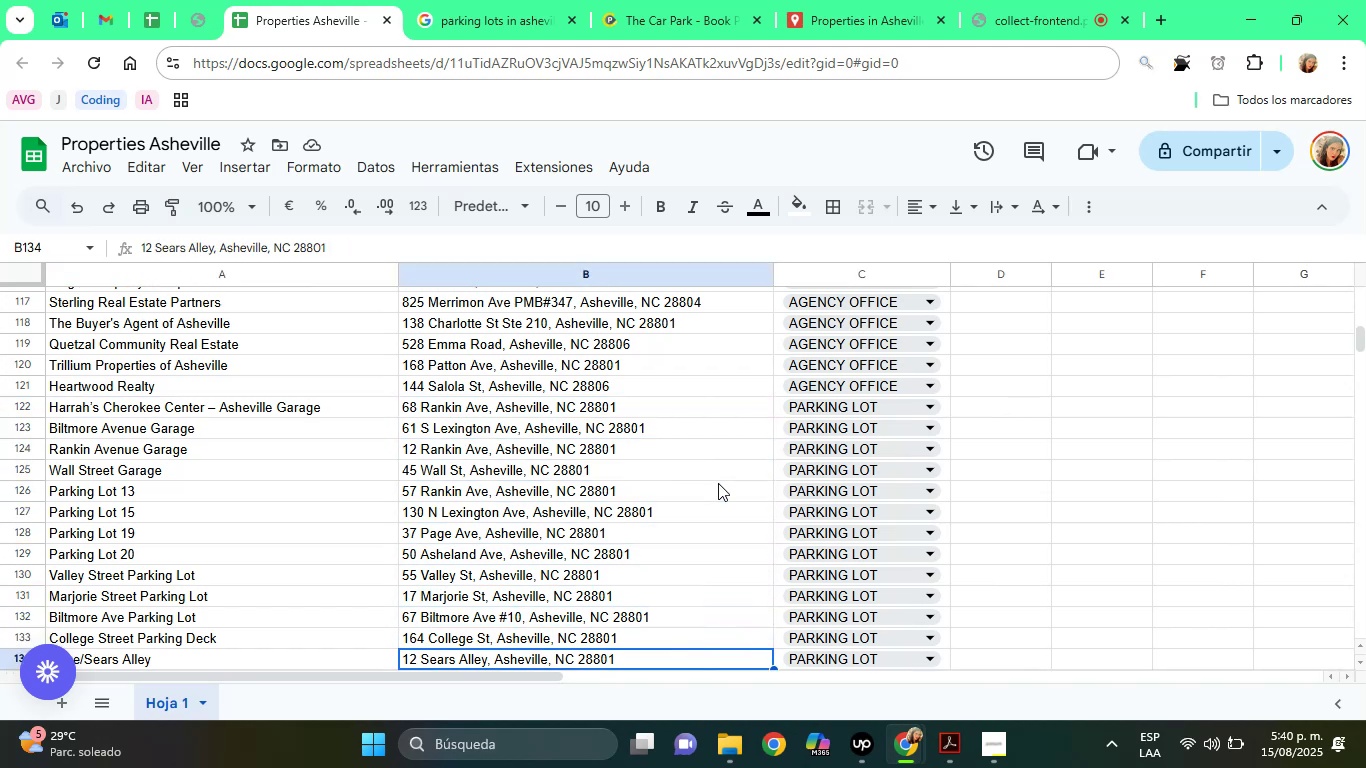 
key(ArrowDown)
 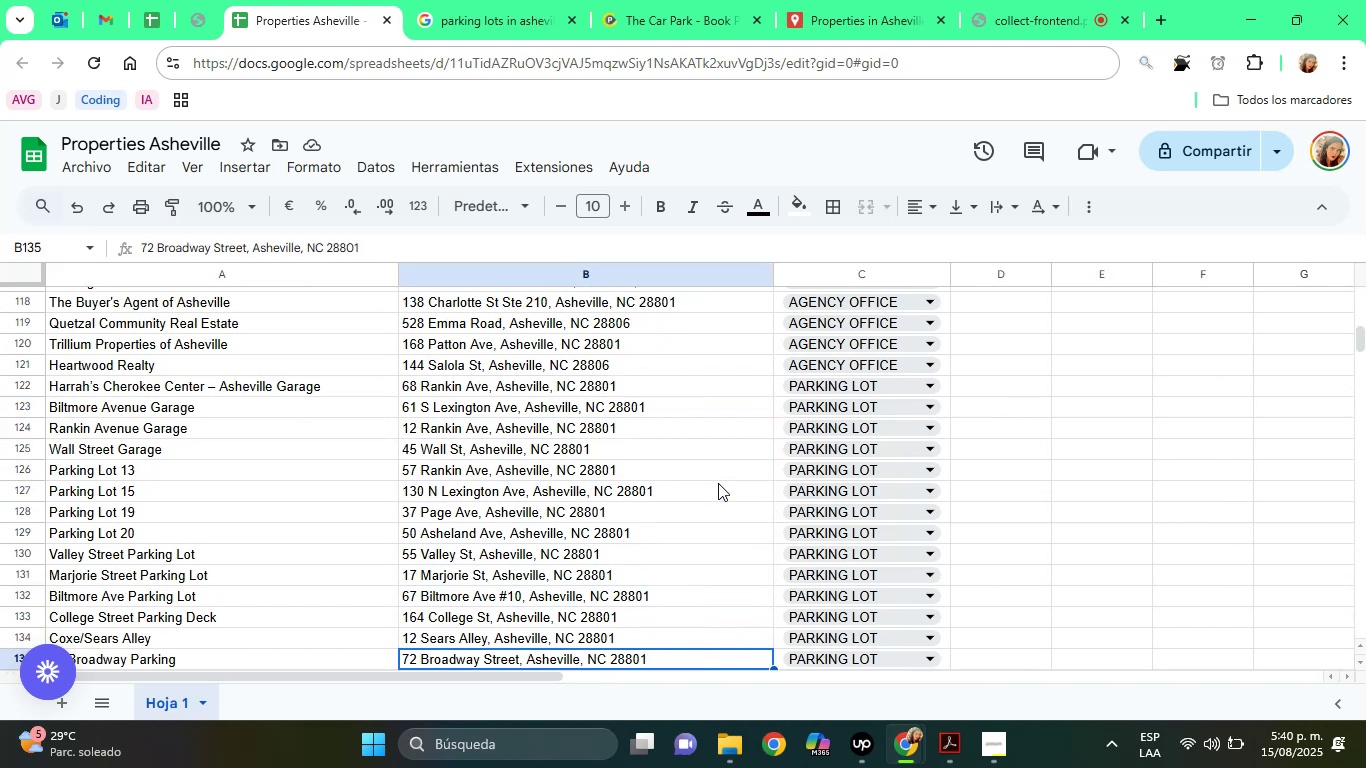 
key(ArrowDown)
 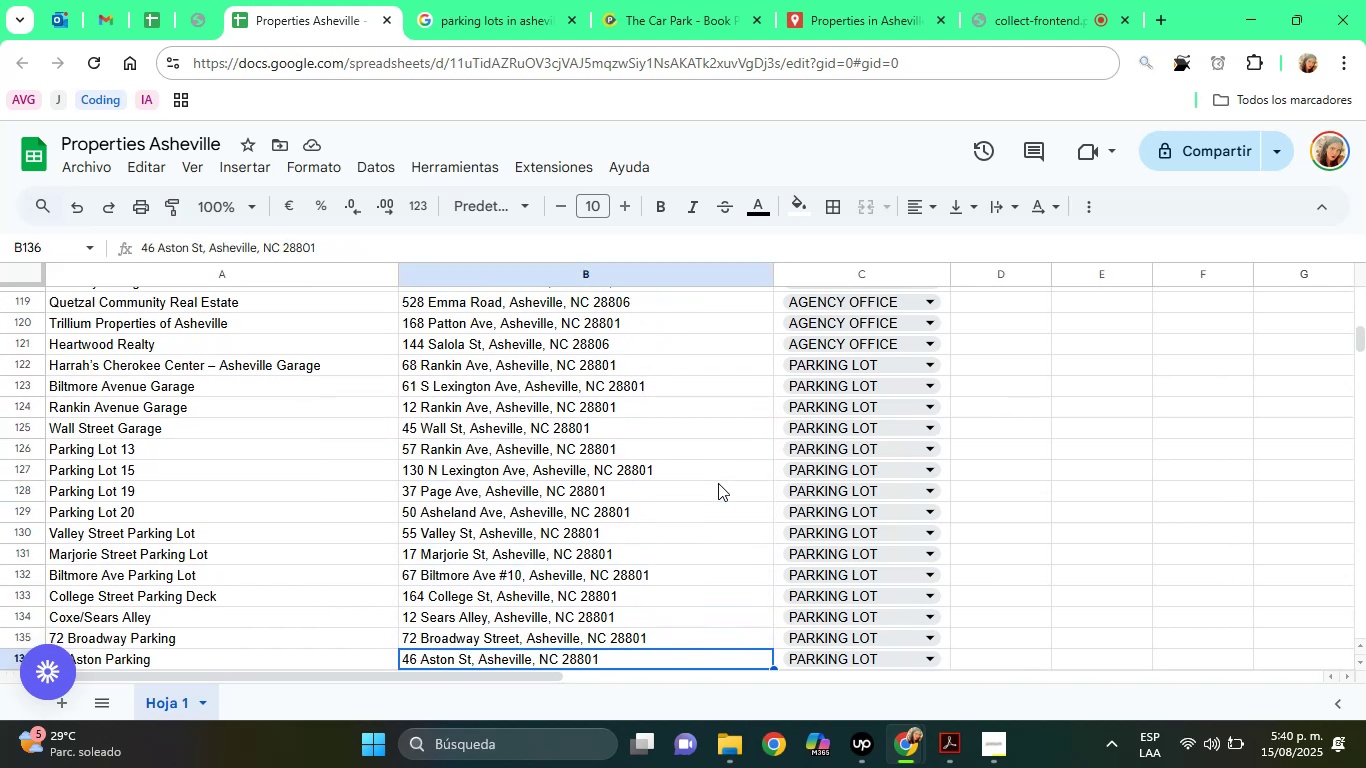 
key(ArrowDown)
 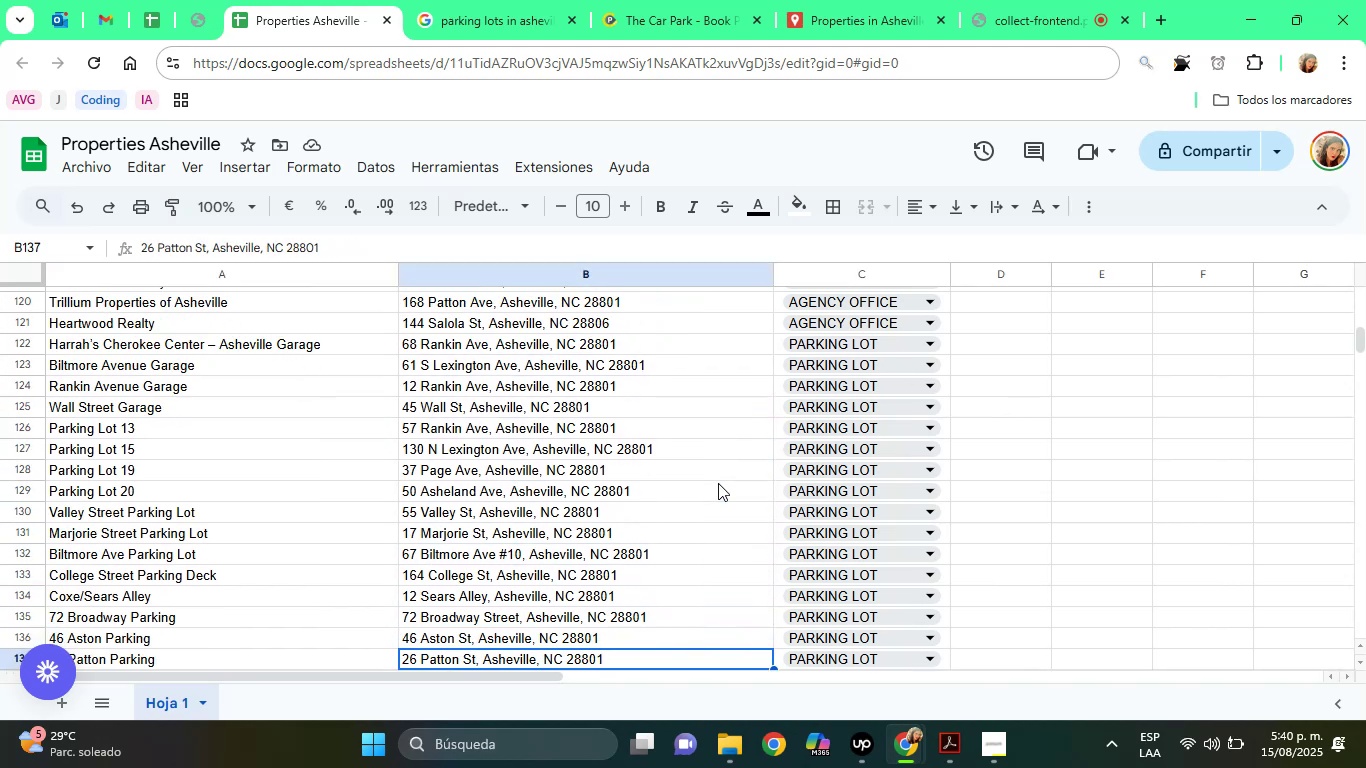 
key(ArrowDown)
 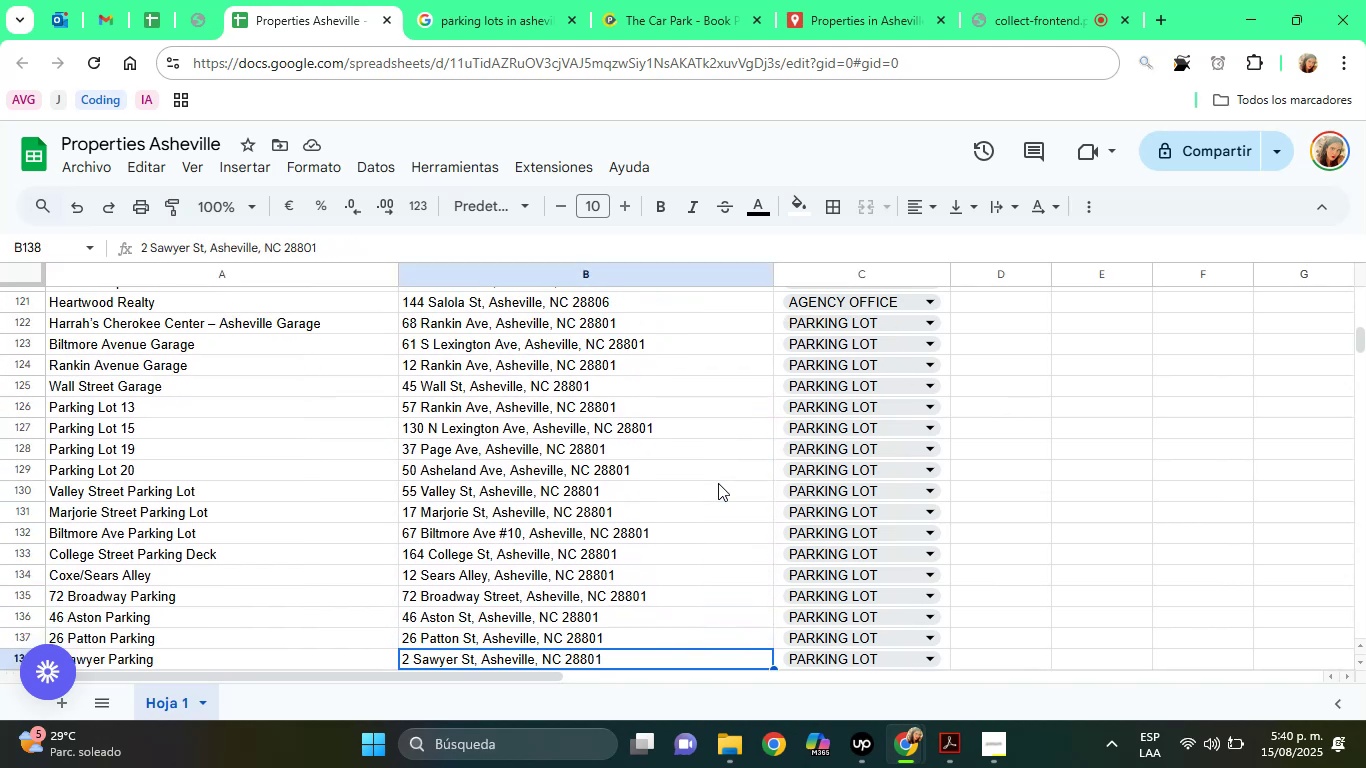 
key(ArrowDown)
 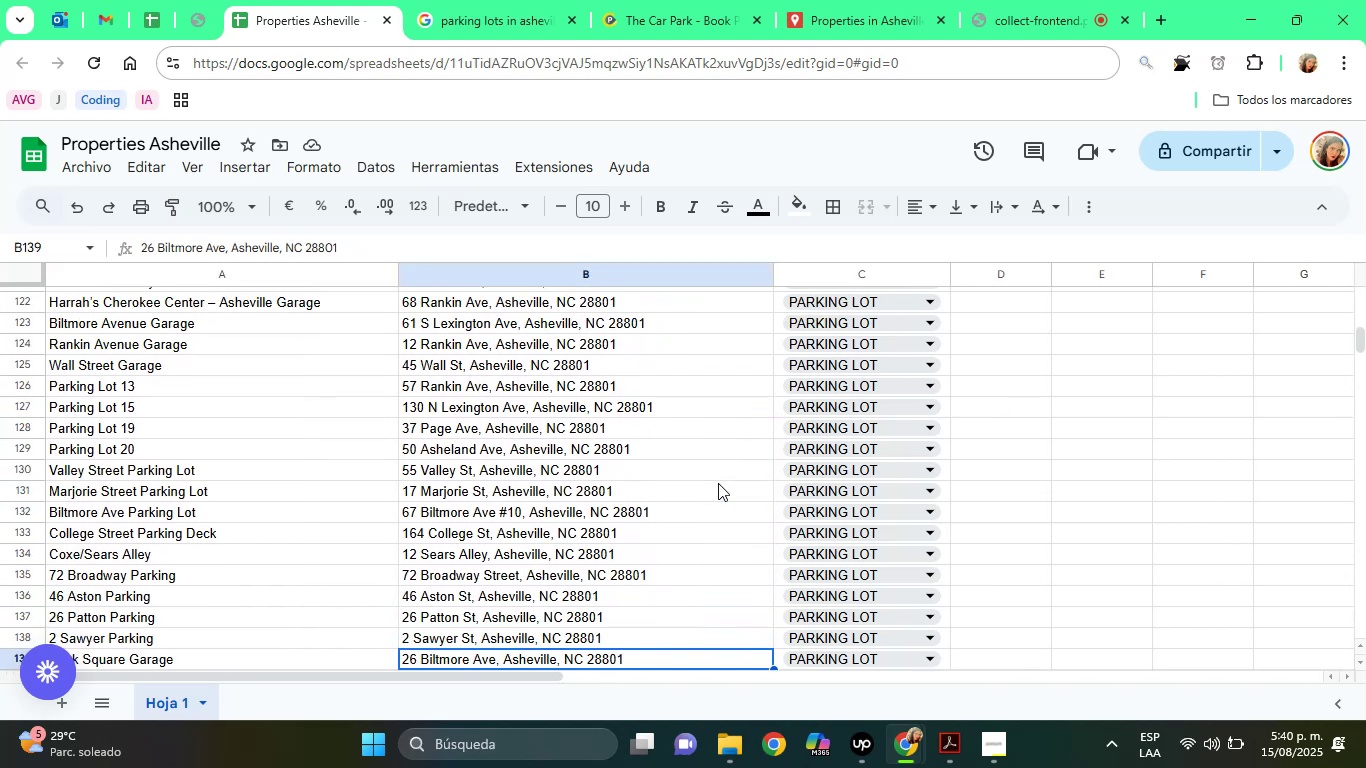 
key(ArrowDown)
 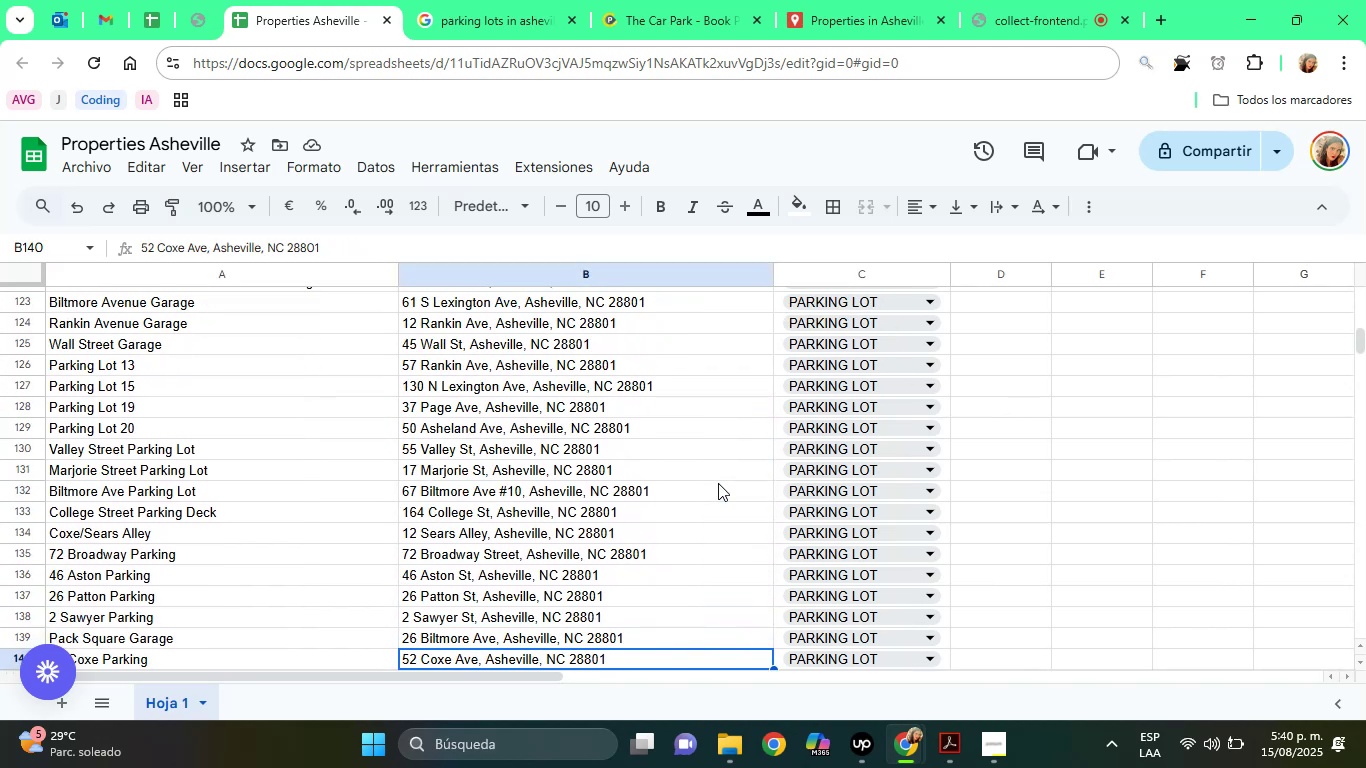 
key(ArrowDown)
 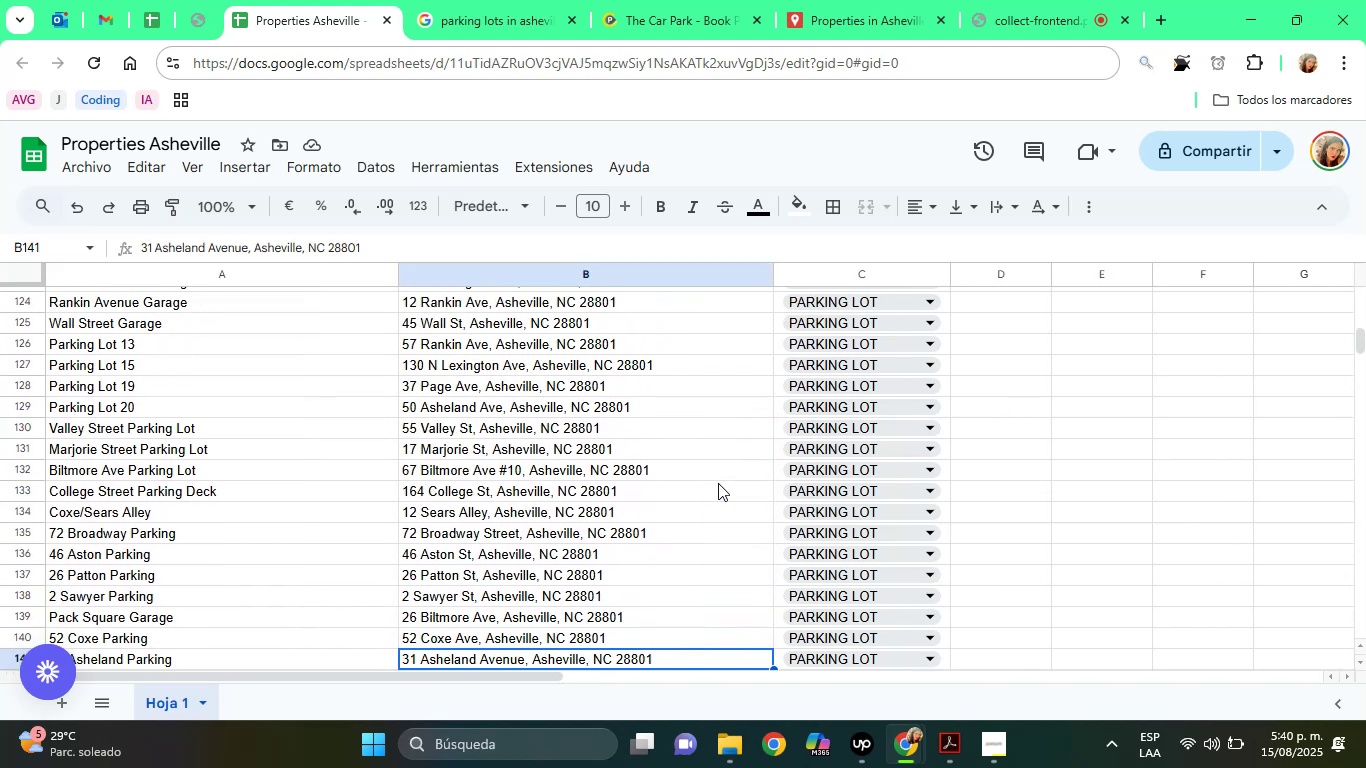 
key(ArrowDown)
 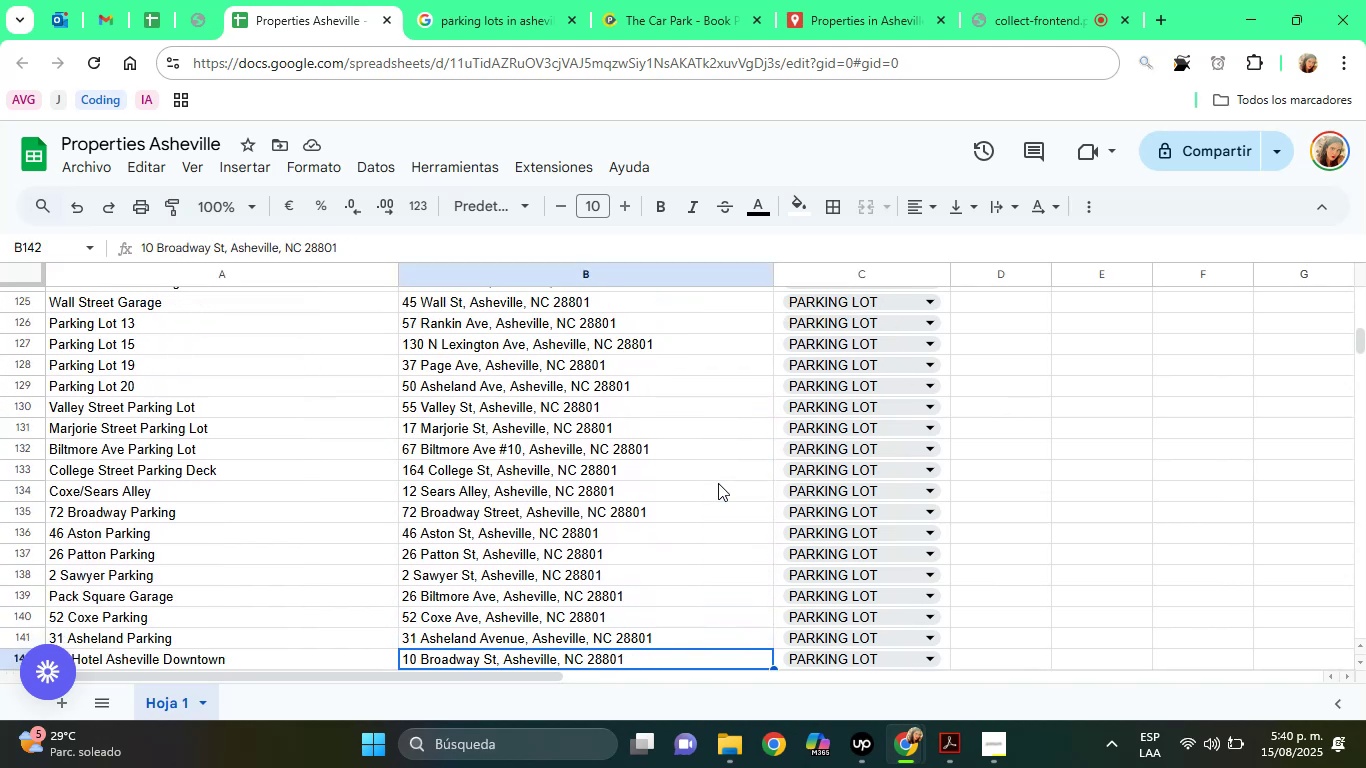 
key(ArrowDown)
 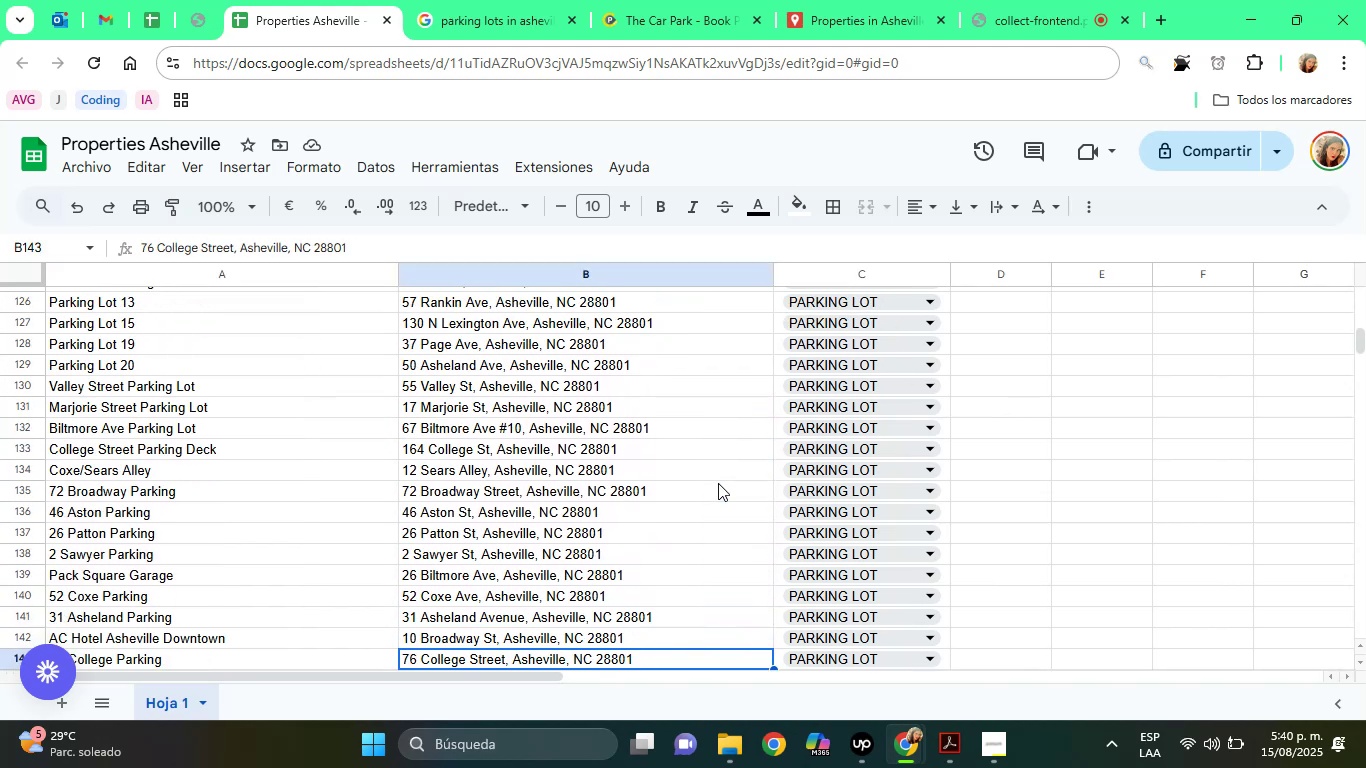 
key(ArrowDown)
 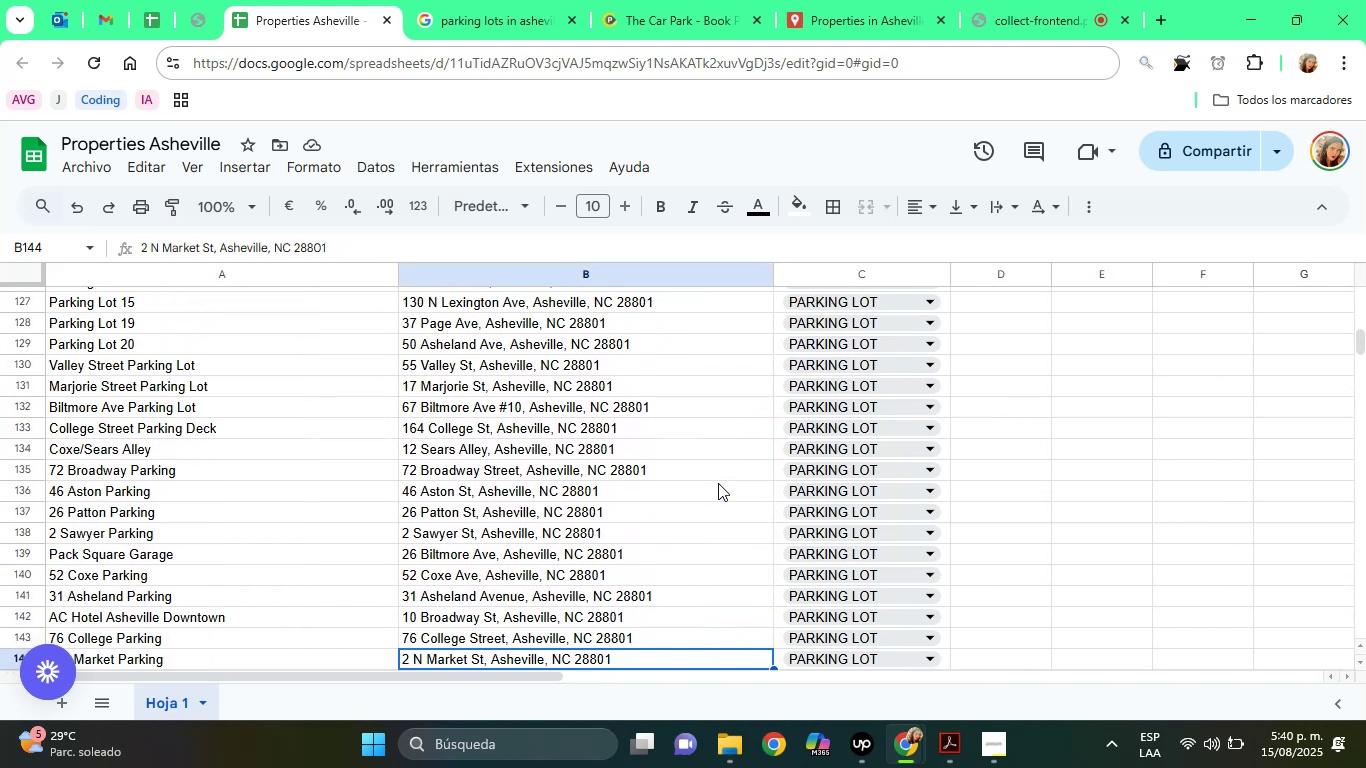 
key(ArrowDown)
 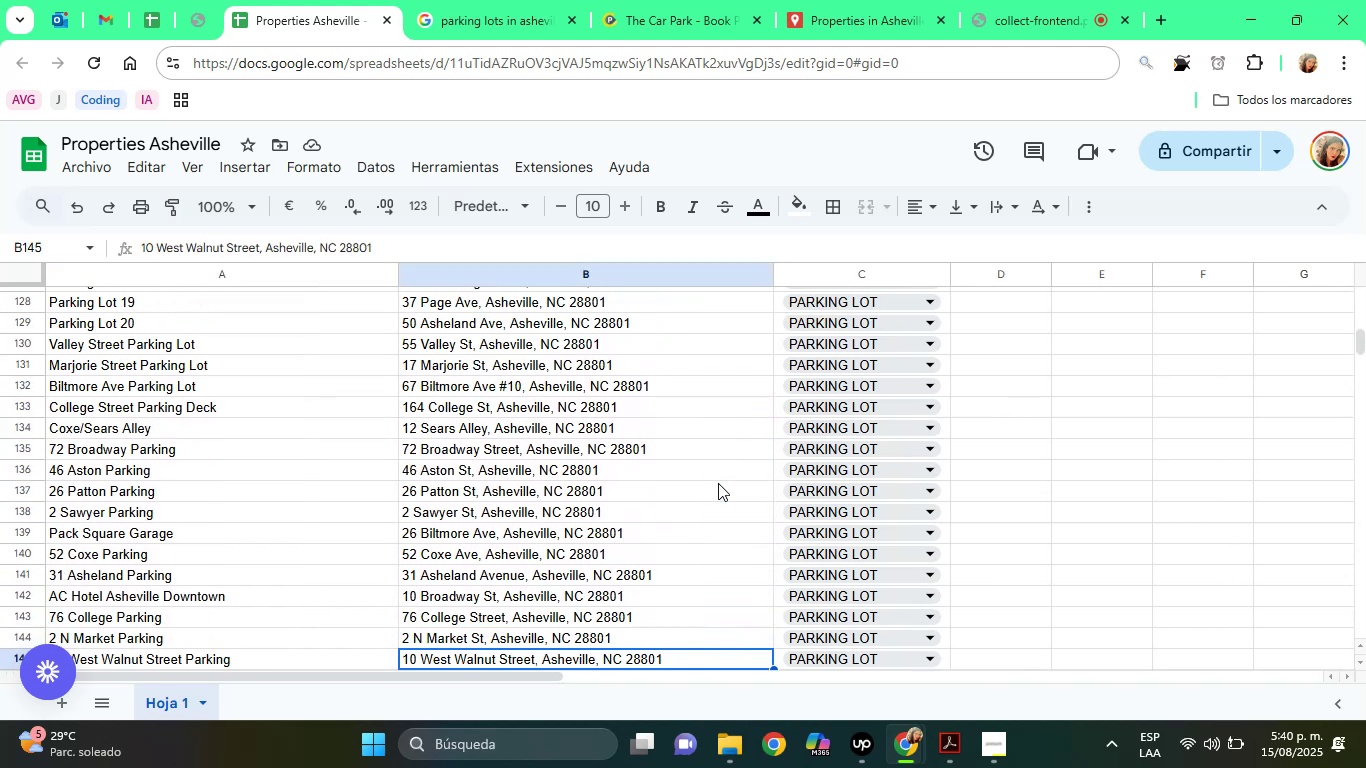 
key(ArrowDown)
 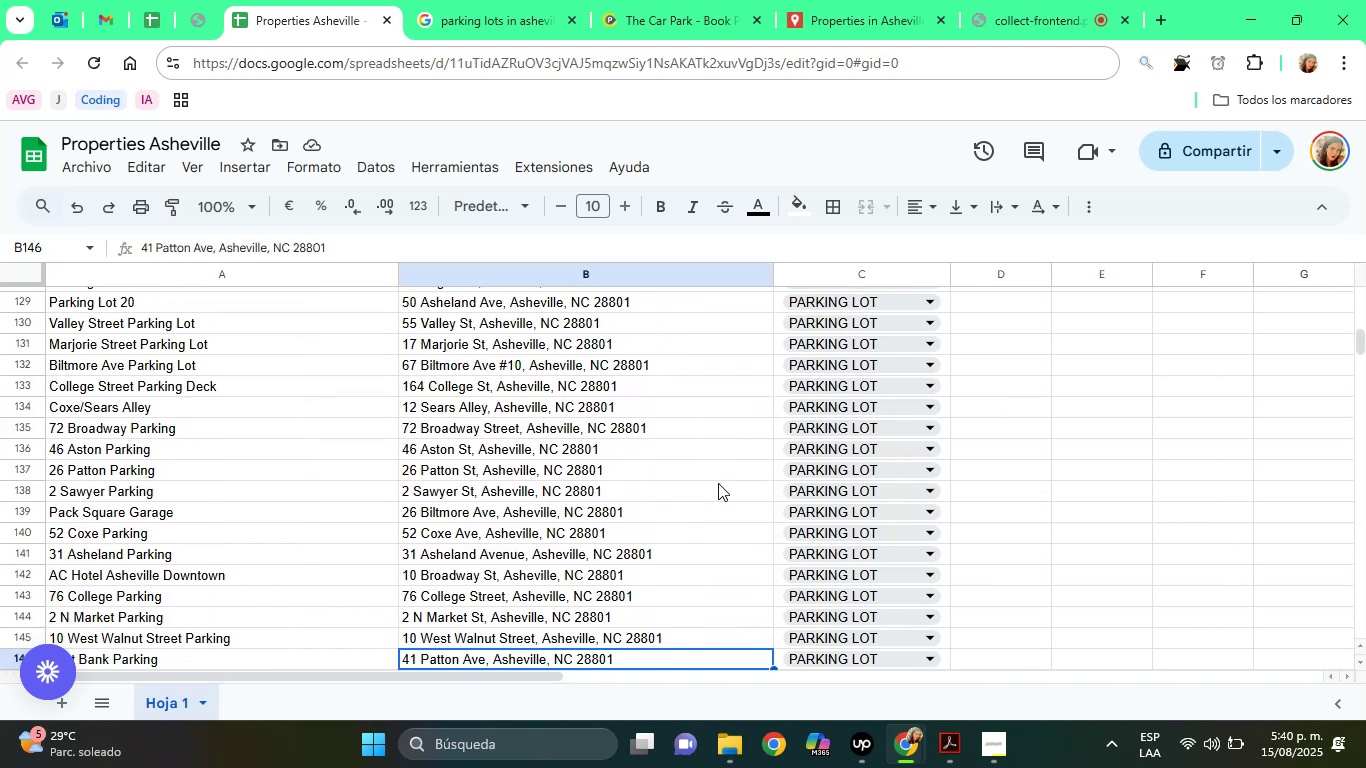 
key(ArrowDown)
 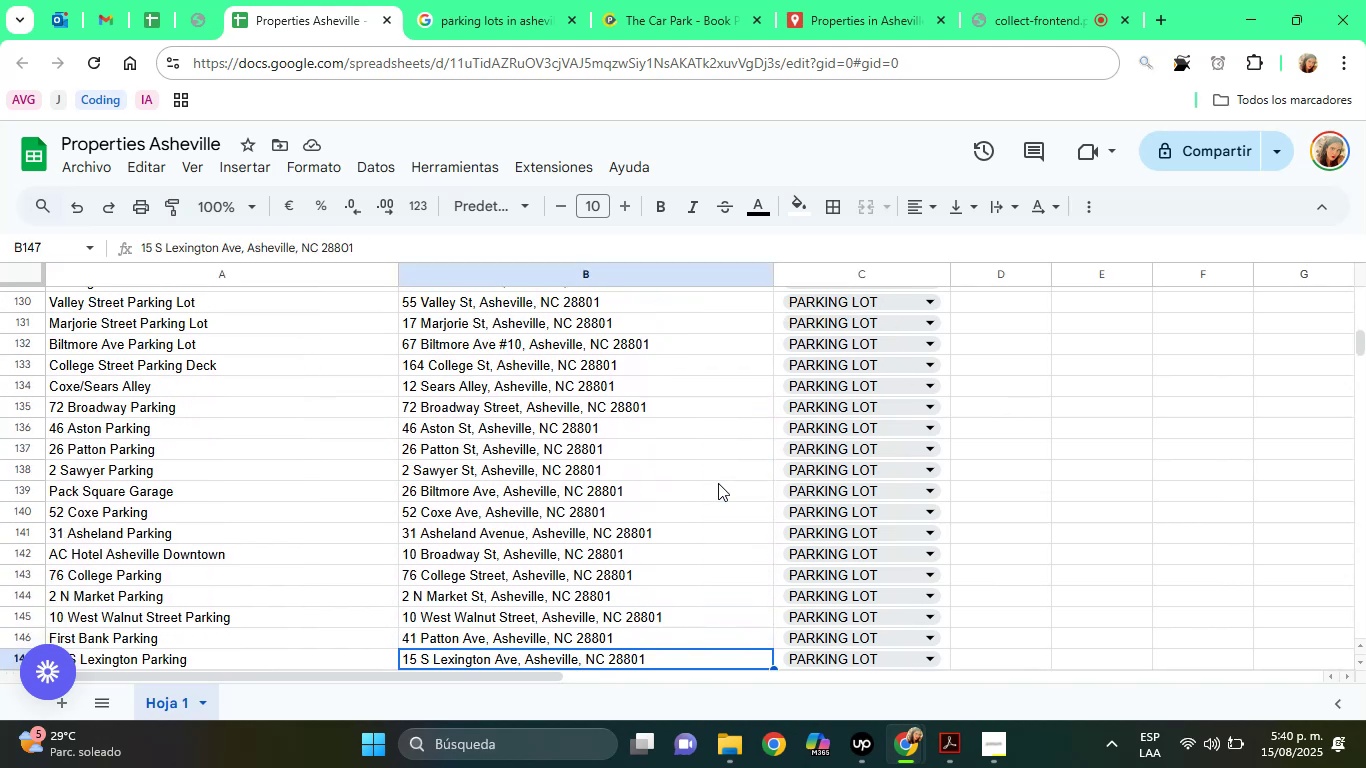 
key(ArrowDown)
 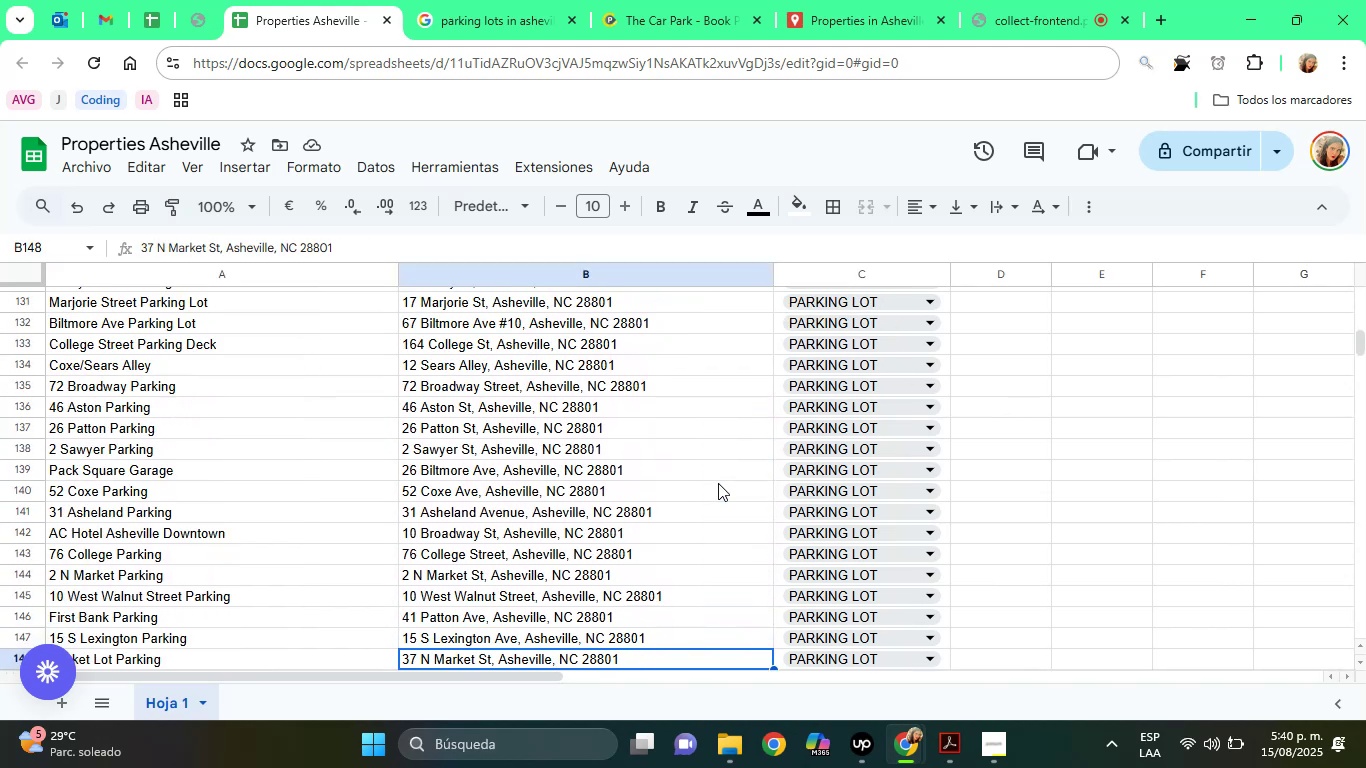 
key(ArrowDown)
 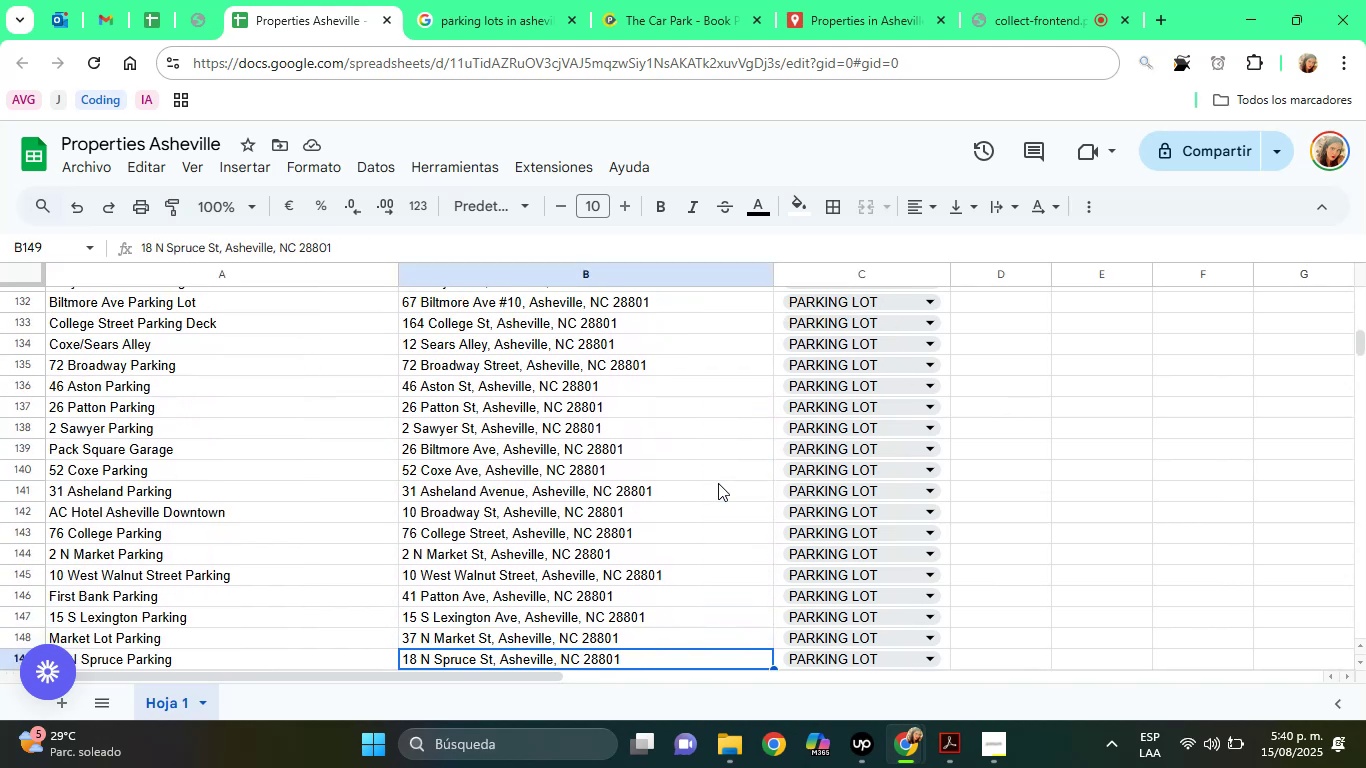 
key(ArrowDown)
 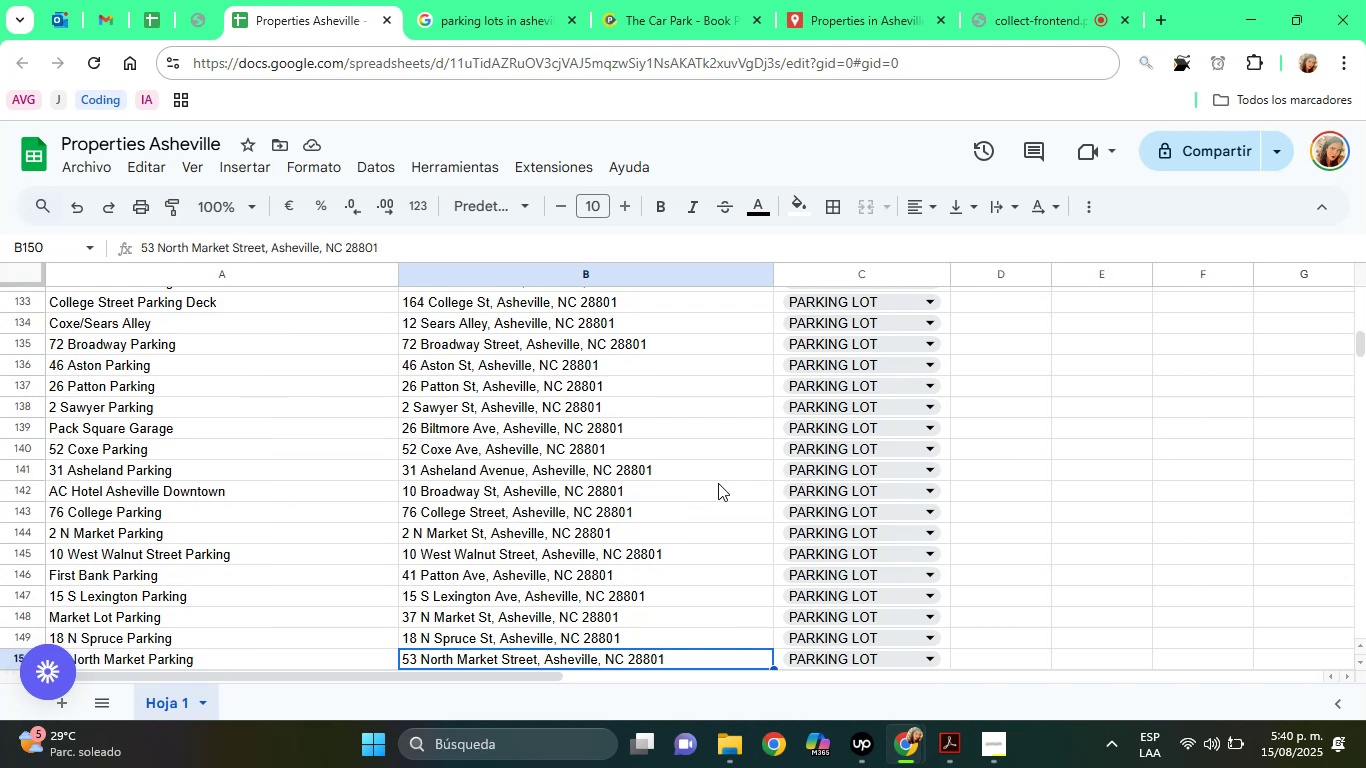 
key(ArrowDown)
 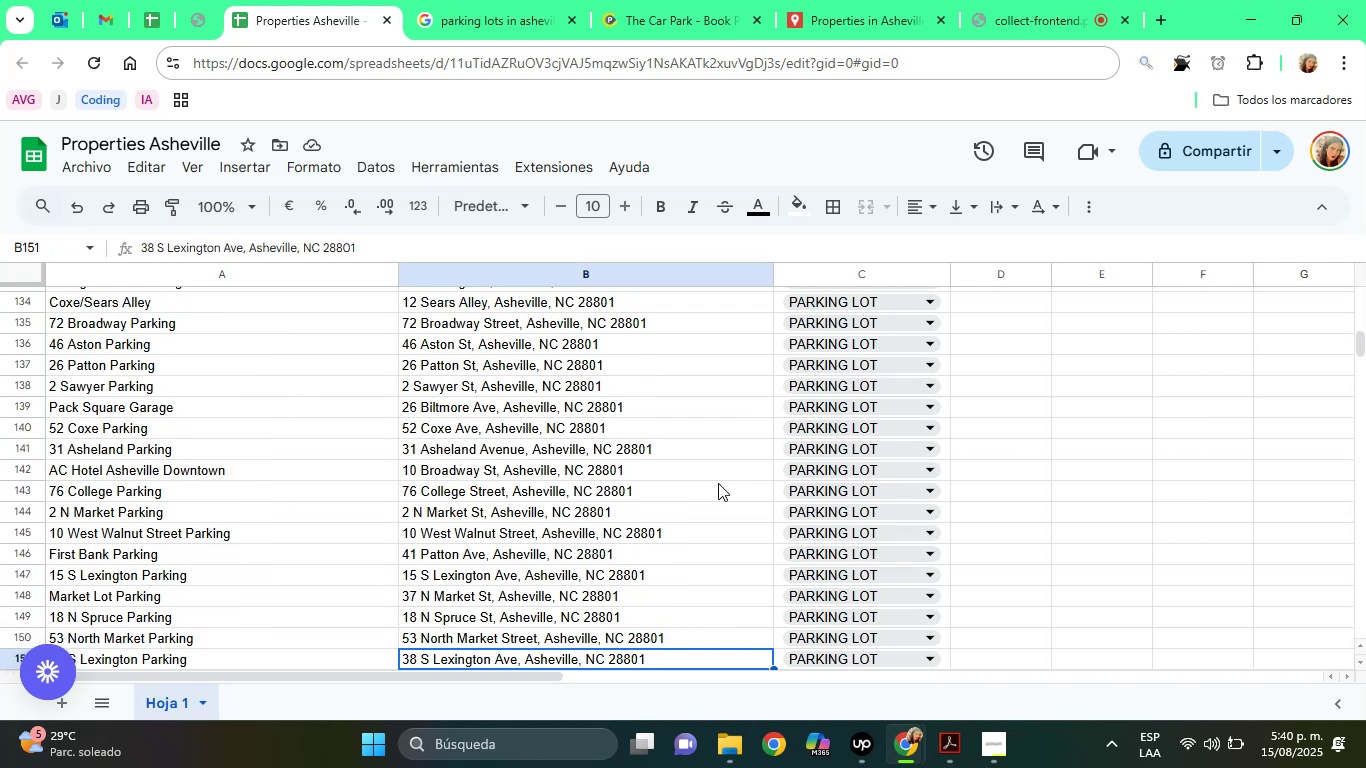 
key(ArrowDown)
 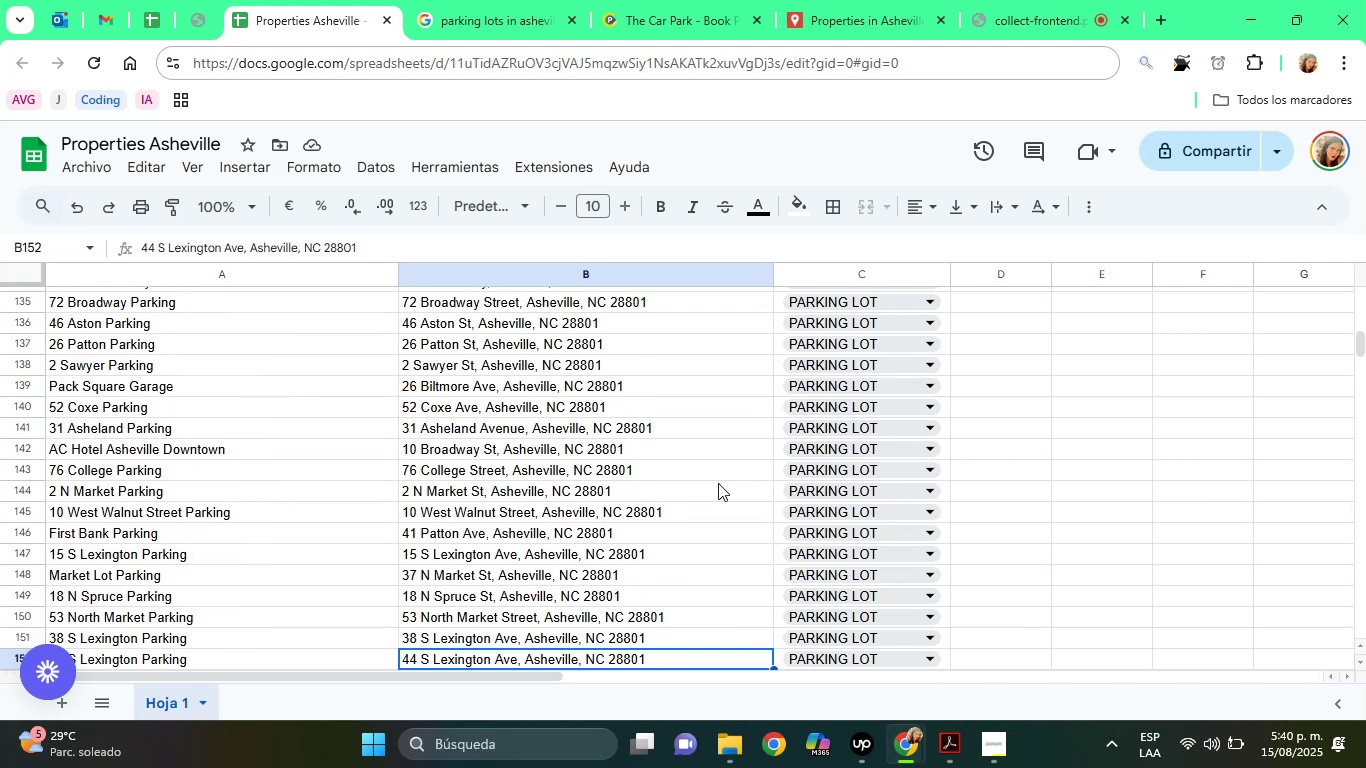 
key(ArrowDown)
 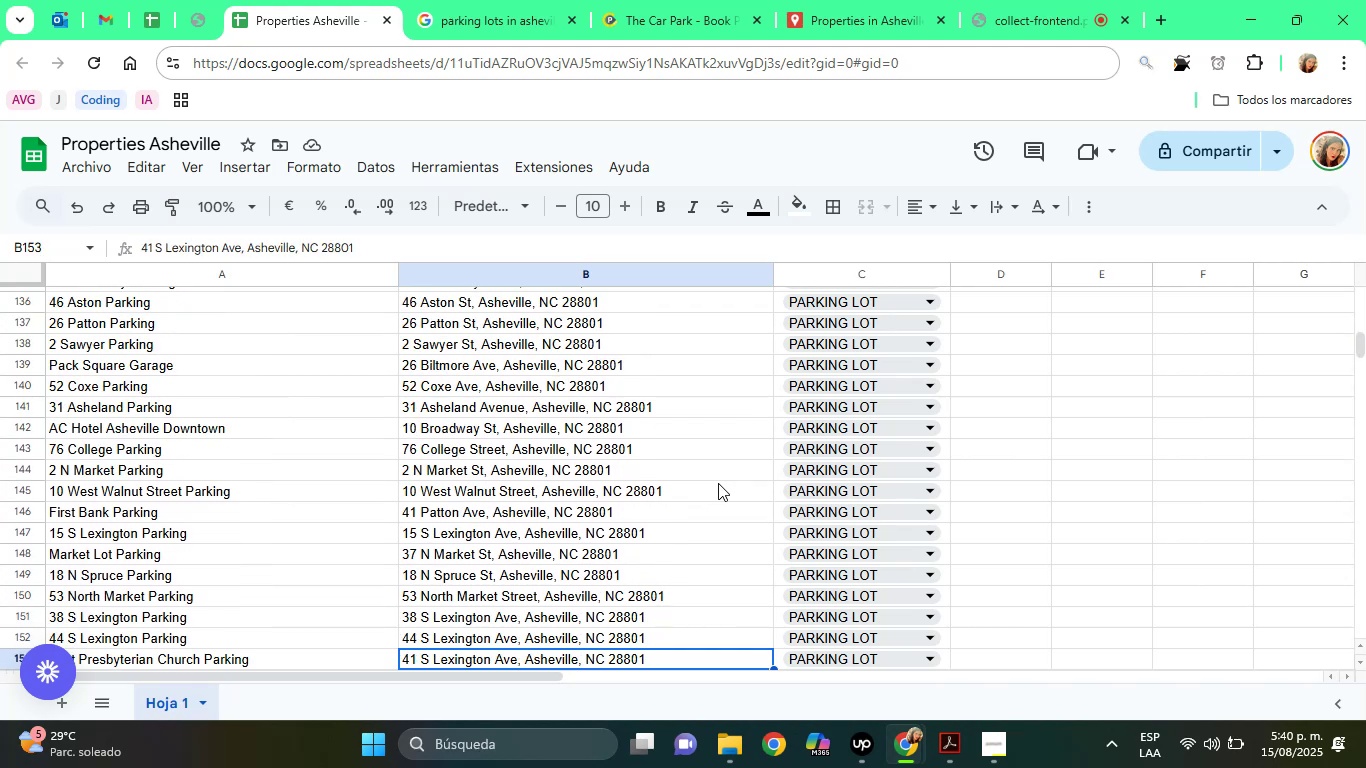 
key(ArrowDown)
 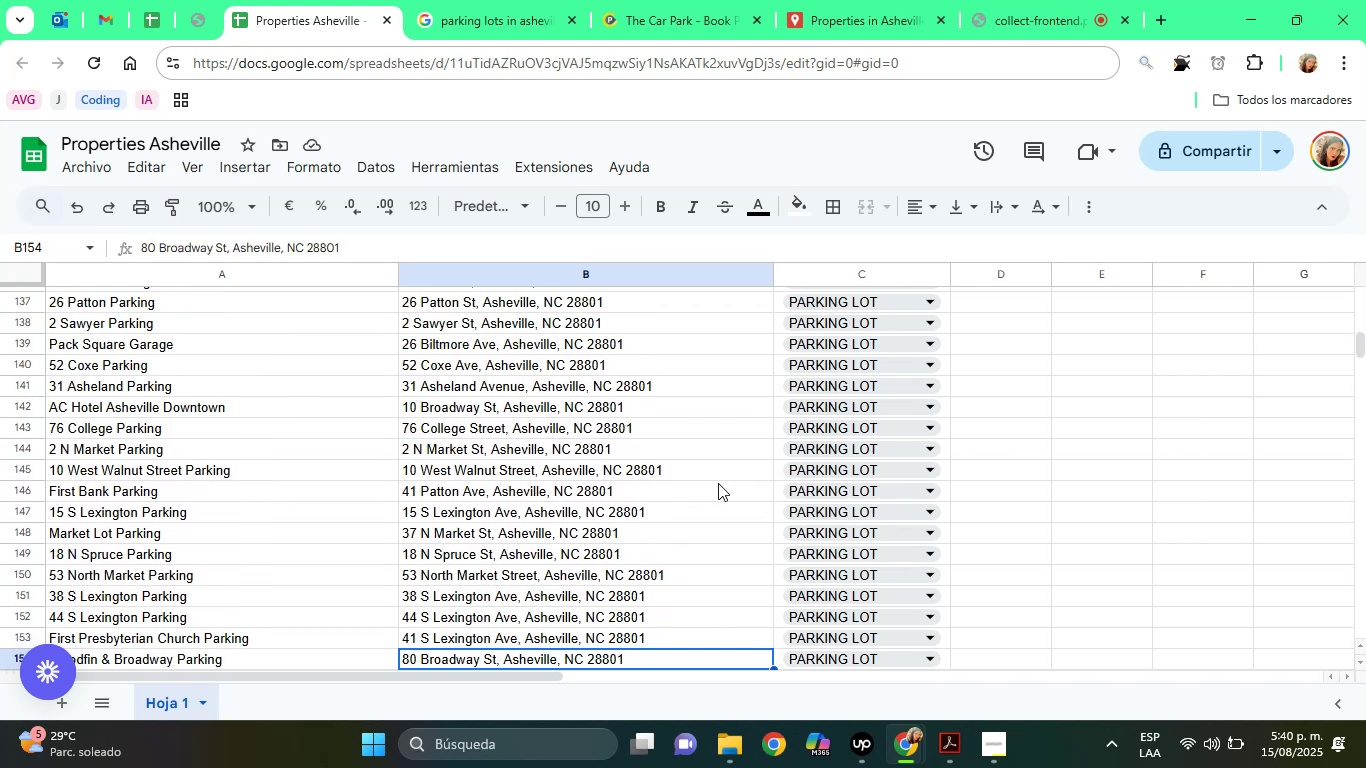 
key(ArrowDown)
 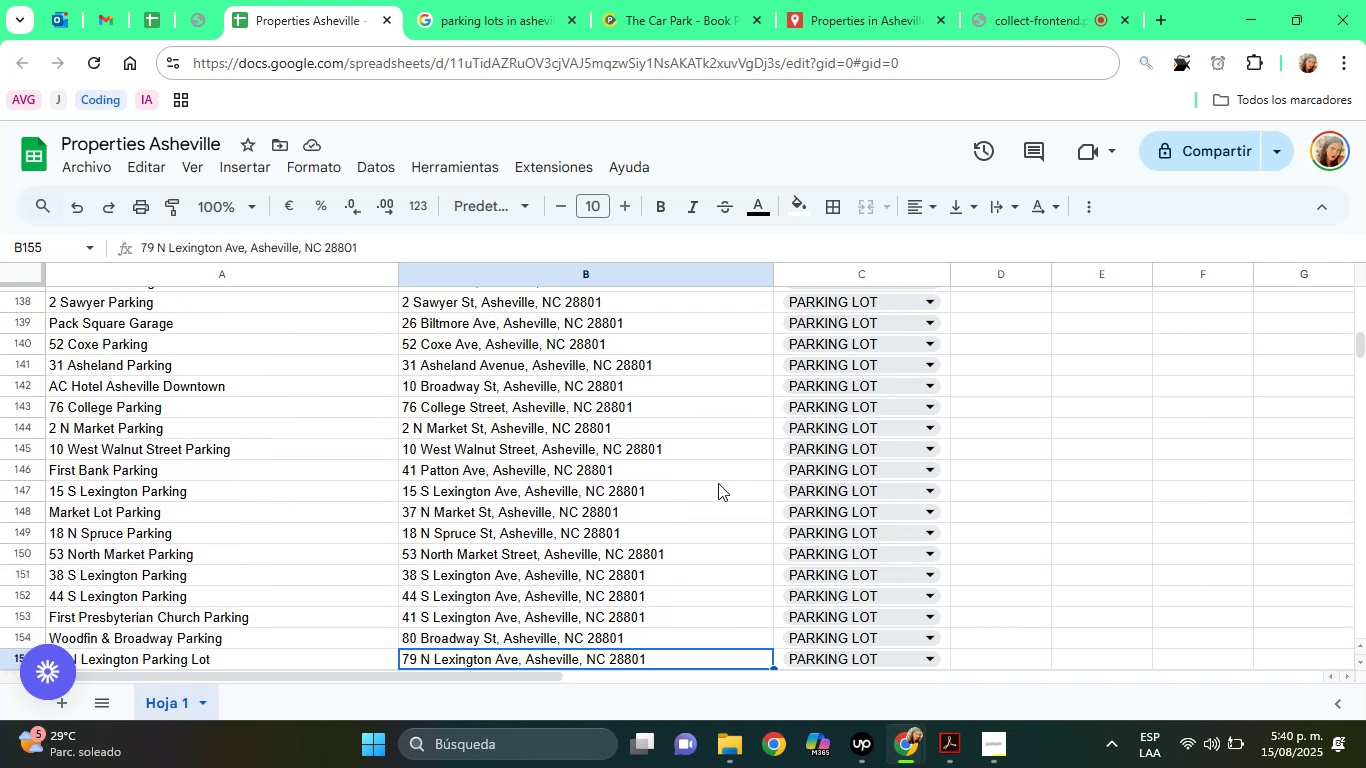 
key(ArrowDown)
 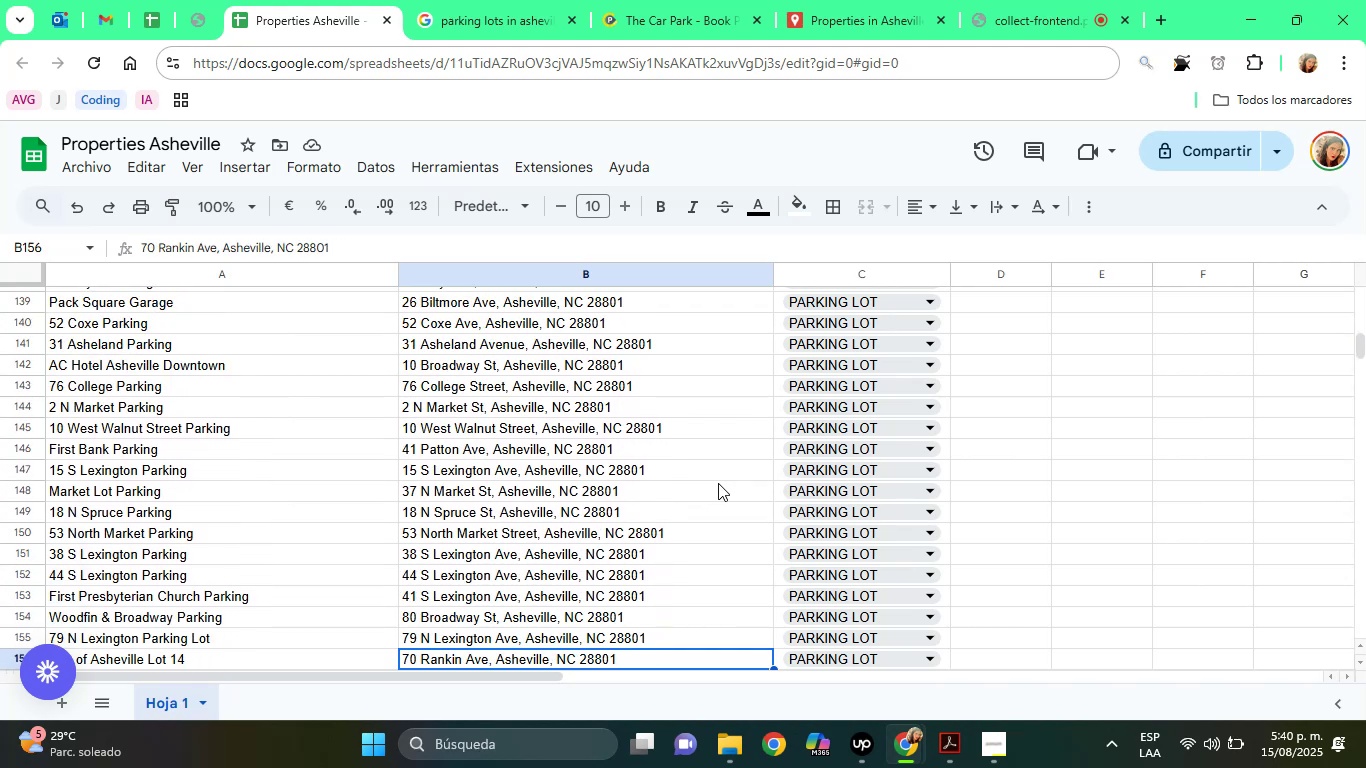 
key(ArrowDown)
 